 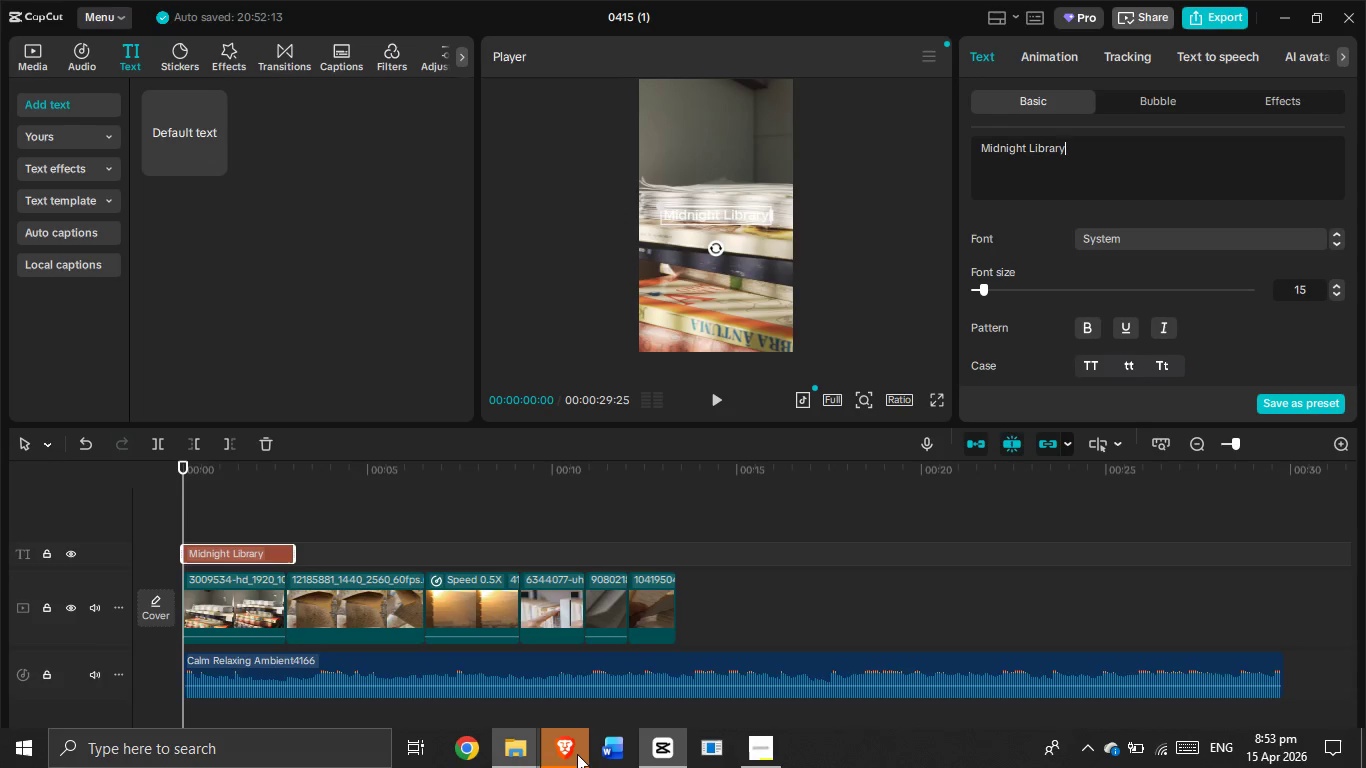 
left_click([1177, 727])
 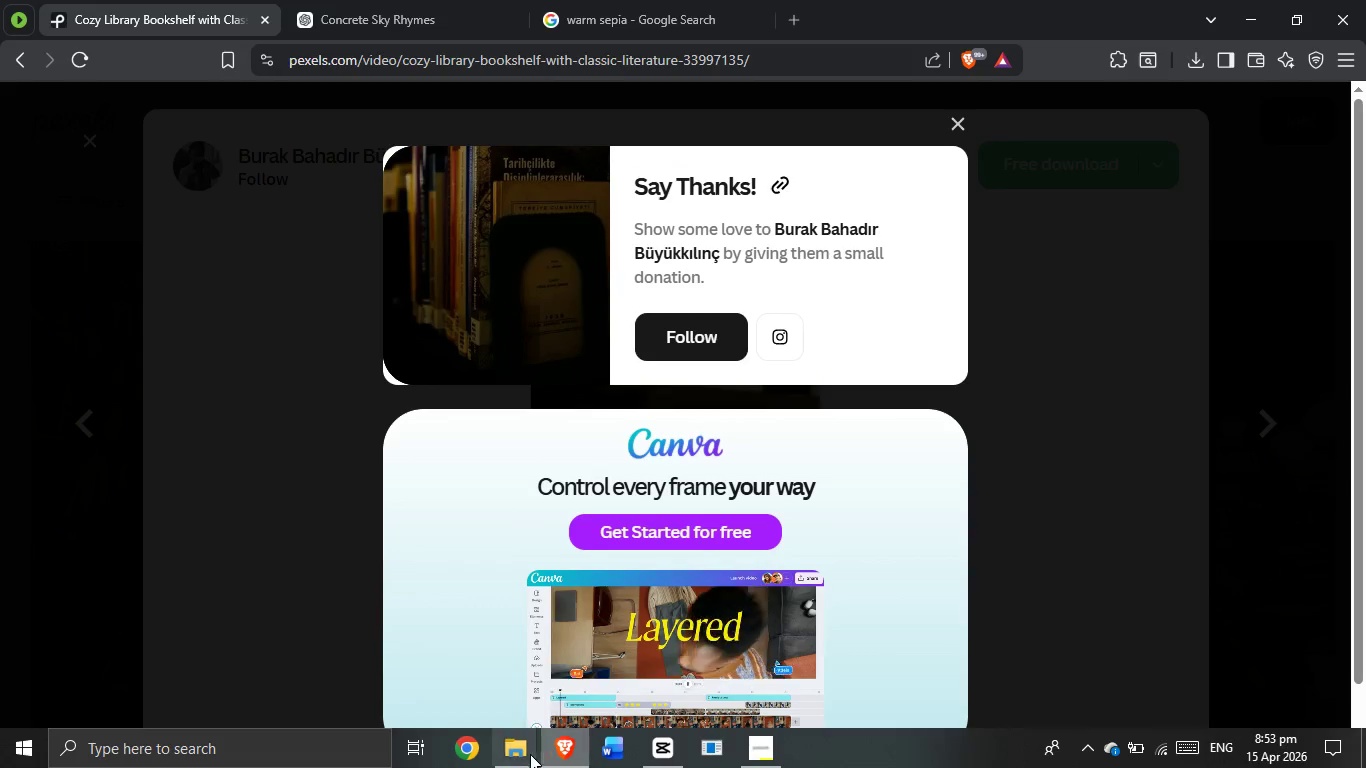 
left_click([523, 754])
 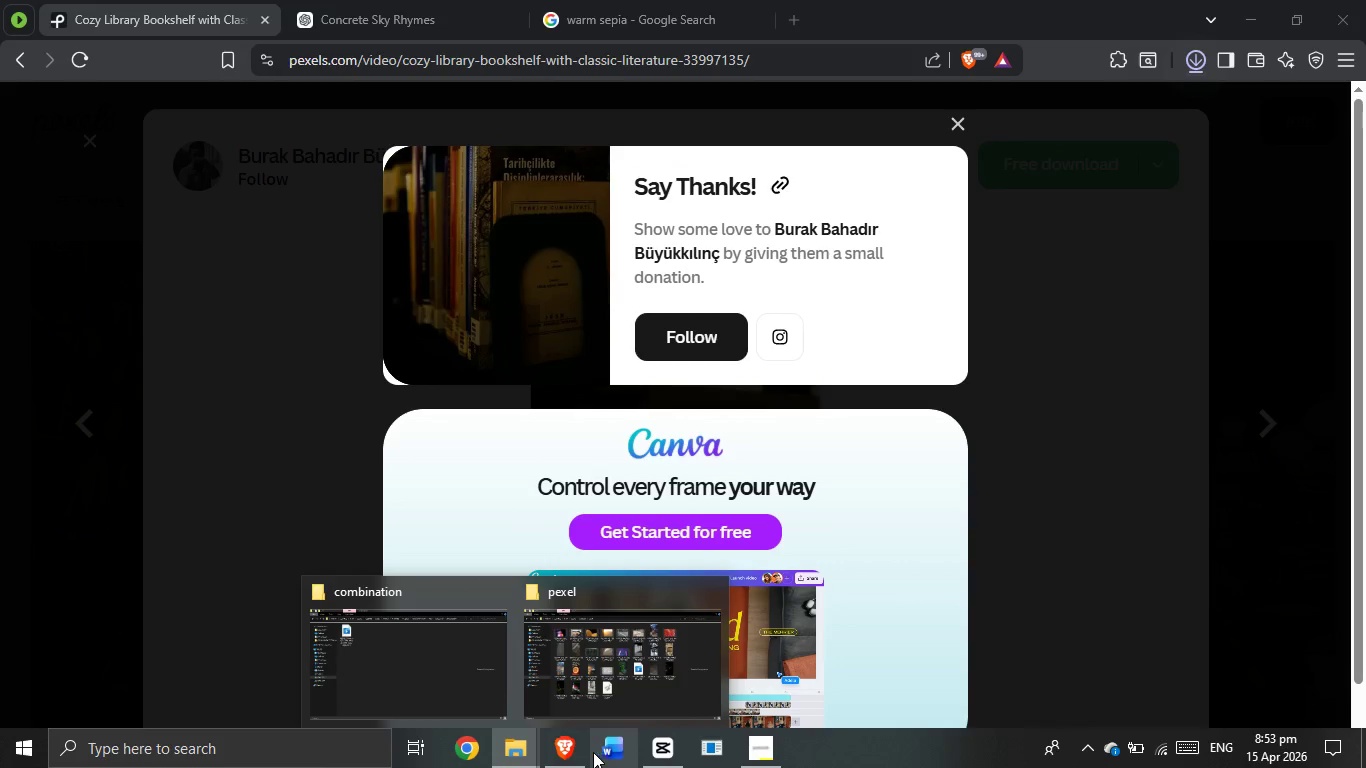 
left_click([583, 749])
 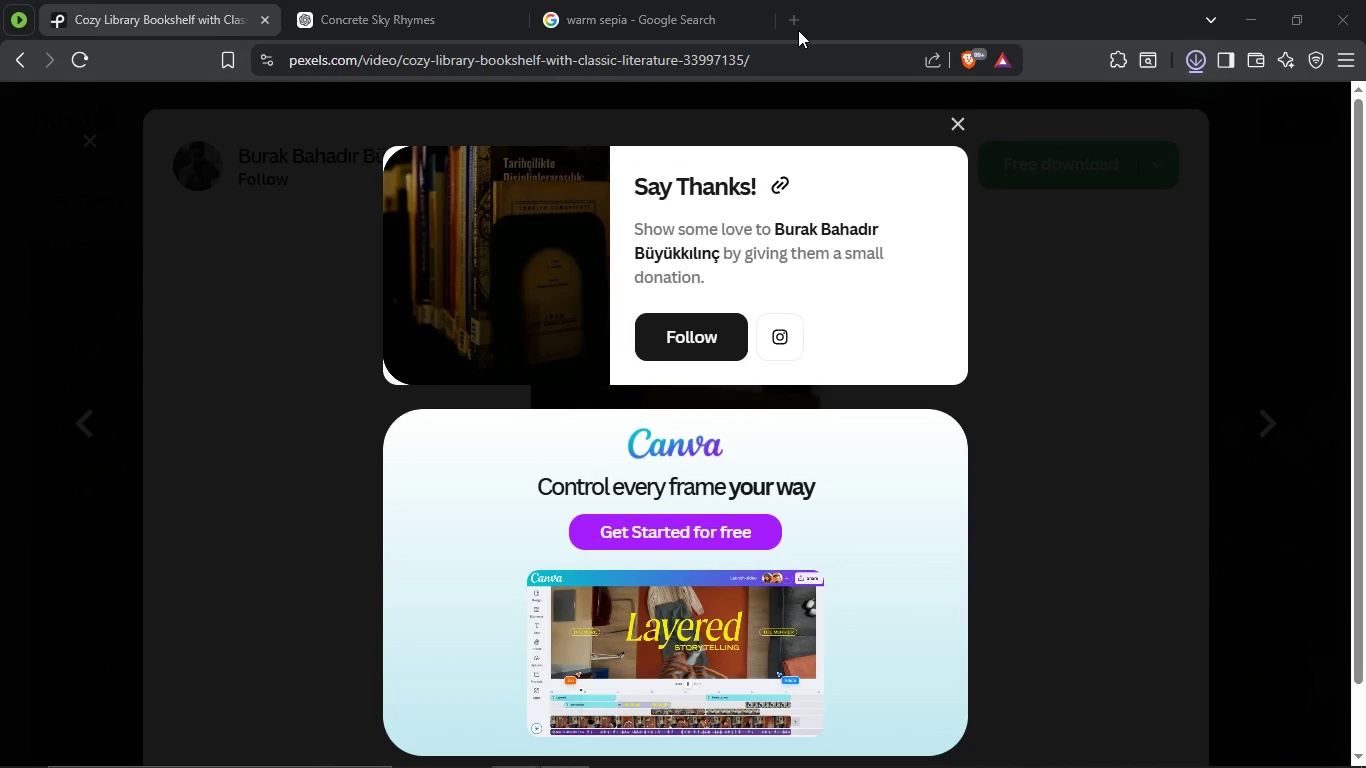 
left_click([798, 26])
 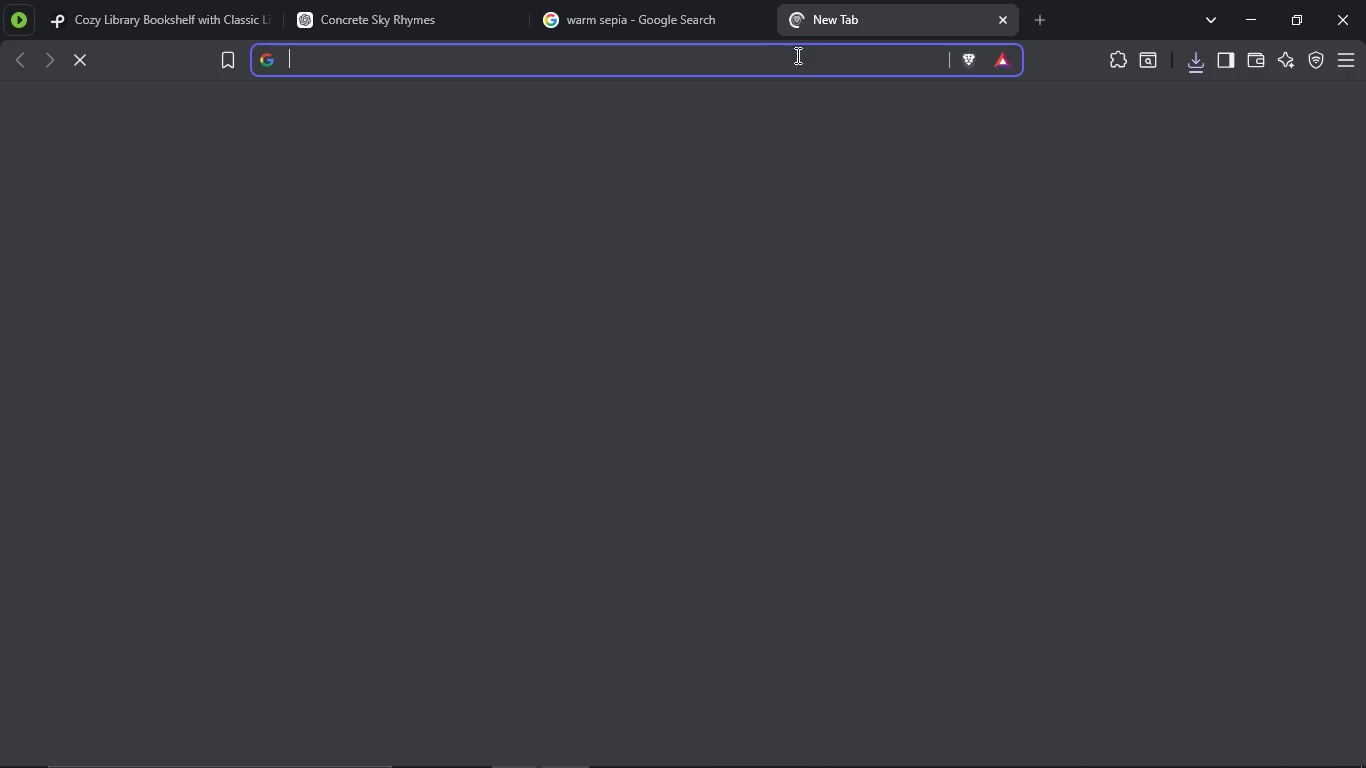 
left_click([796, 56])
 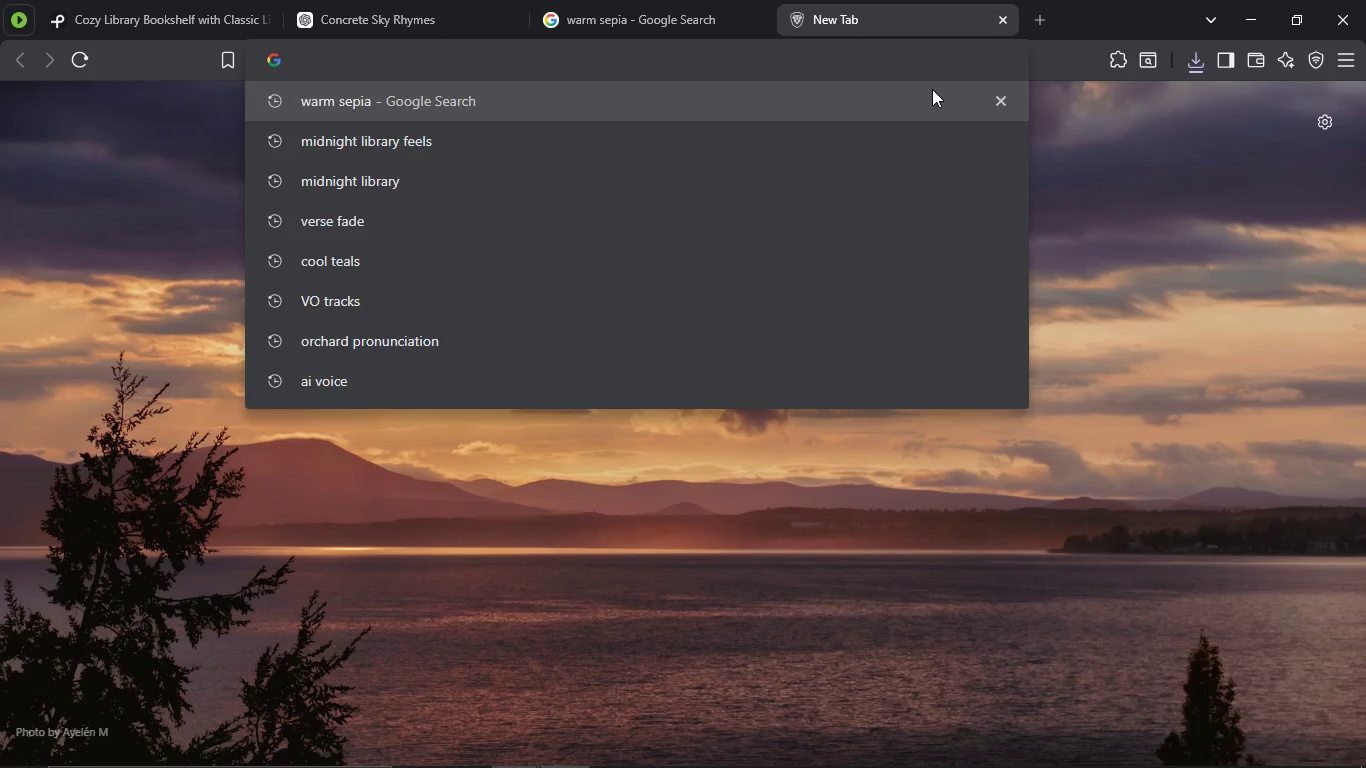 
type(scent of a midnight library)
 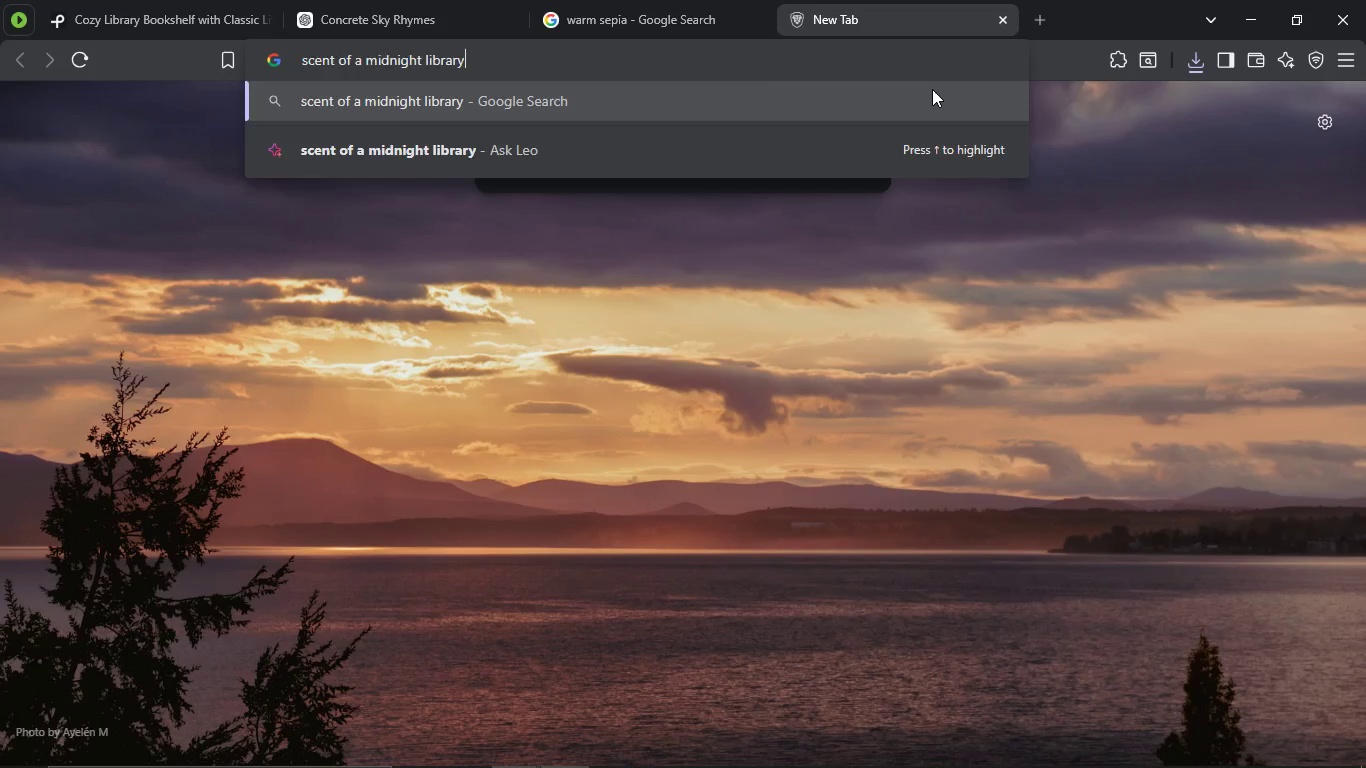 
key(Enter)
 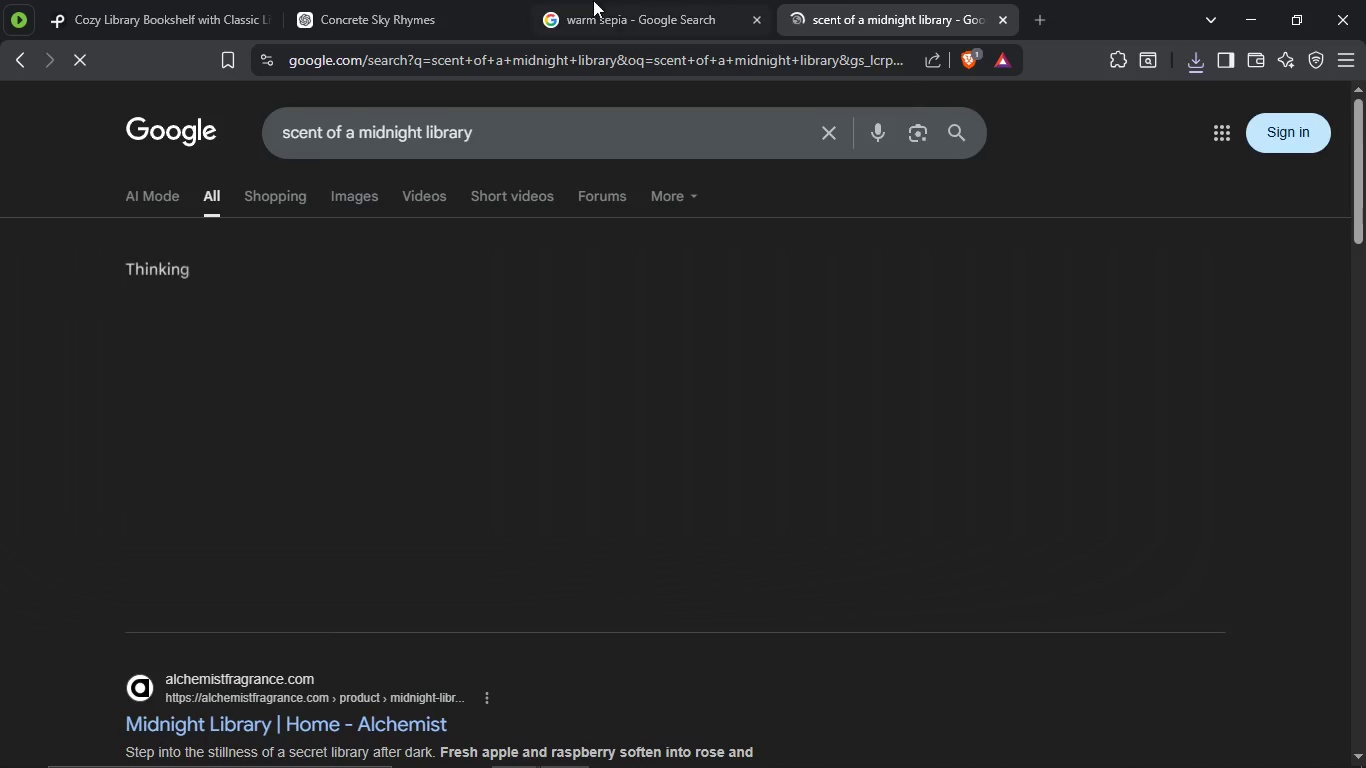 
mouse_move([364, 53])
 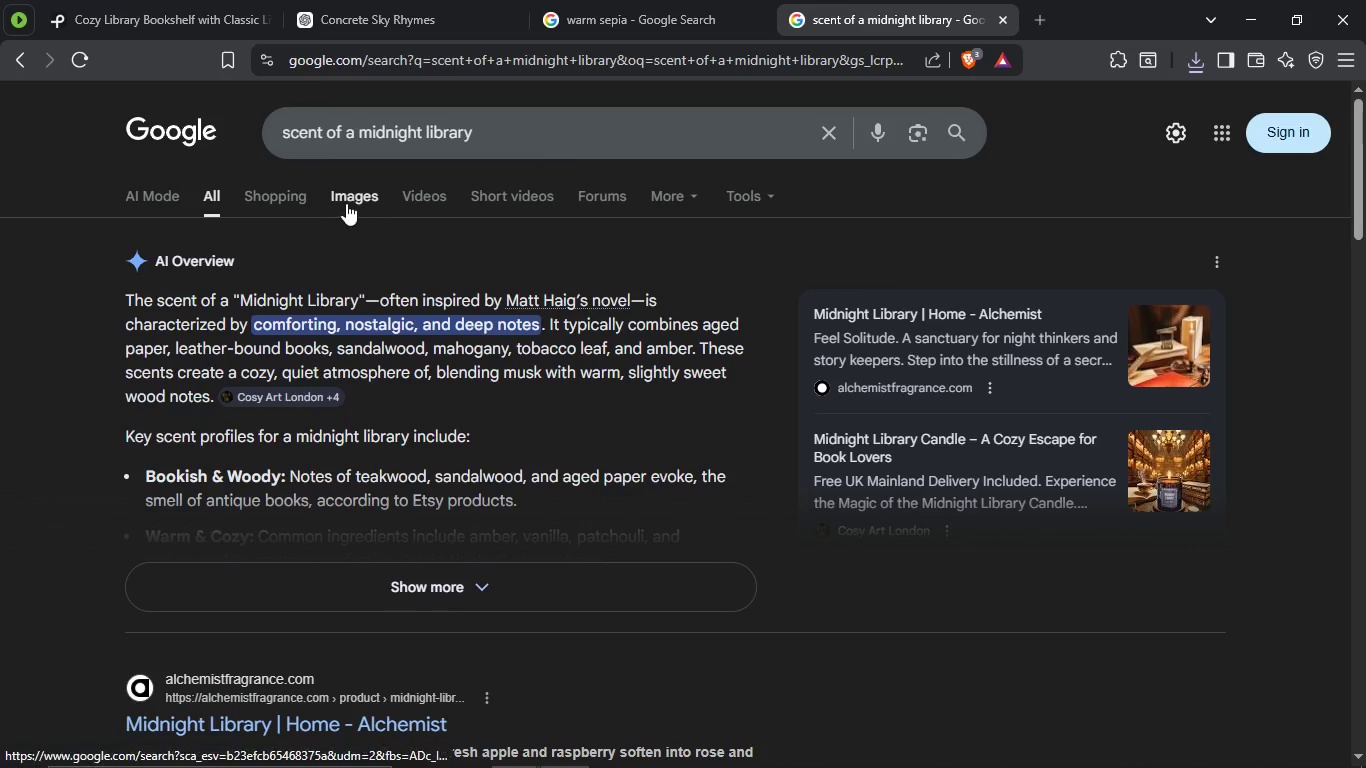 
left_click([271, 199])
 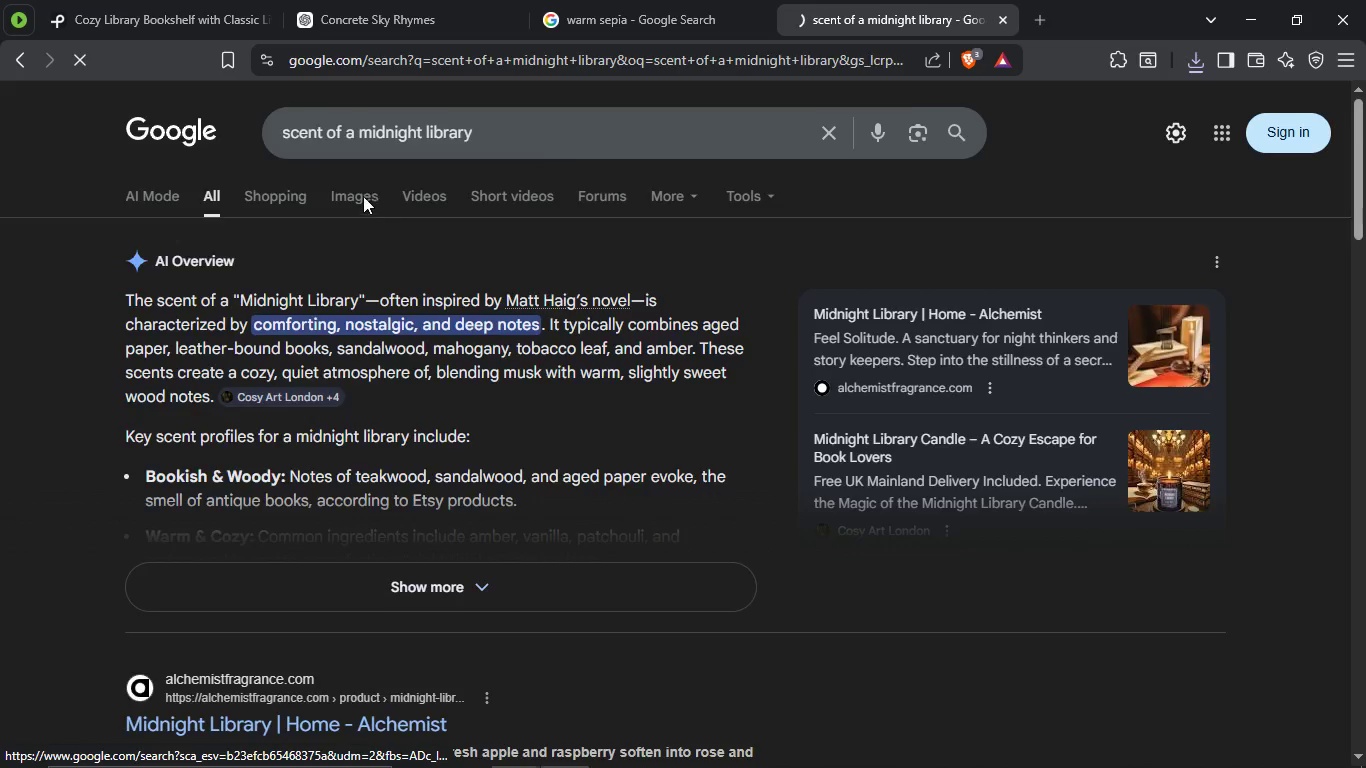 
left_click([355, 194])
 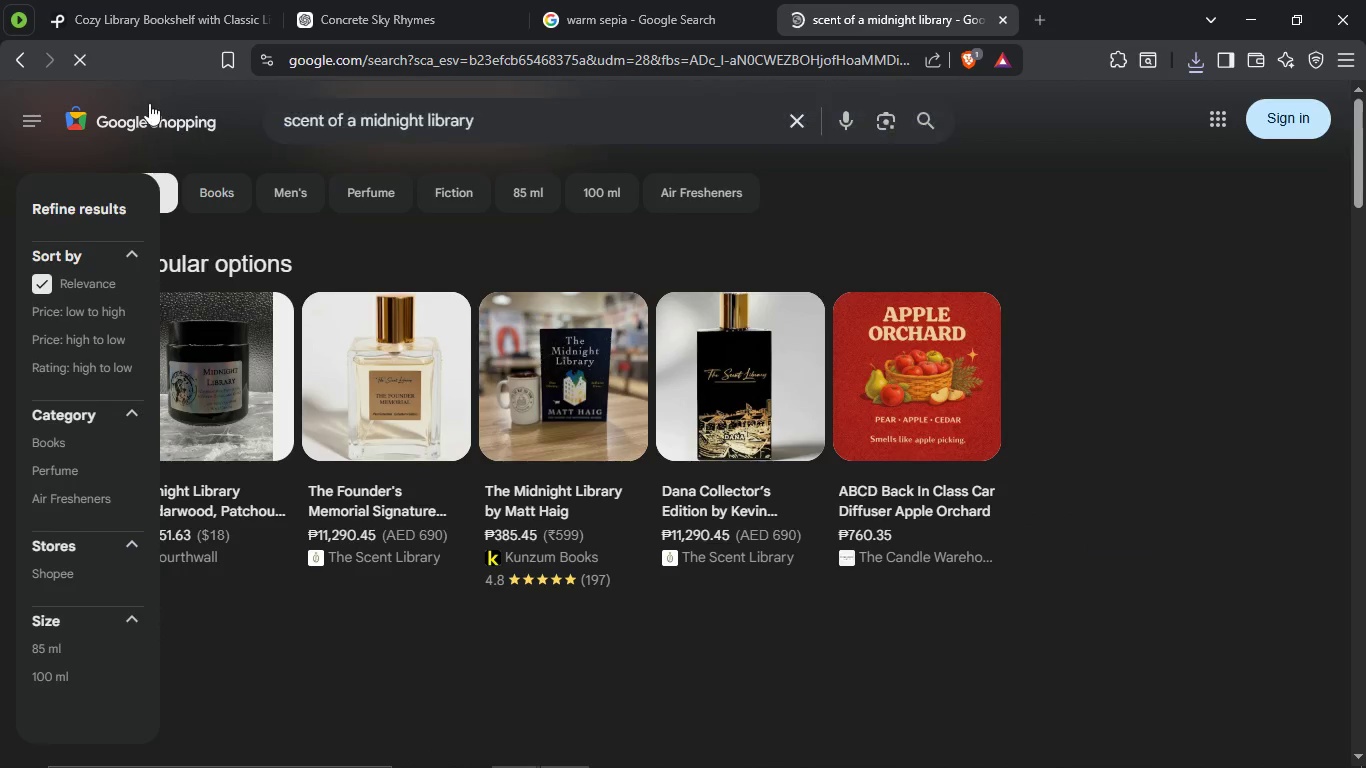 
left_click([27, 68])
 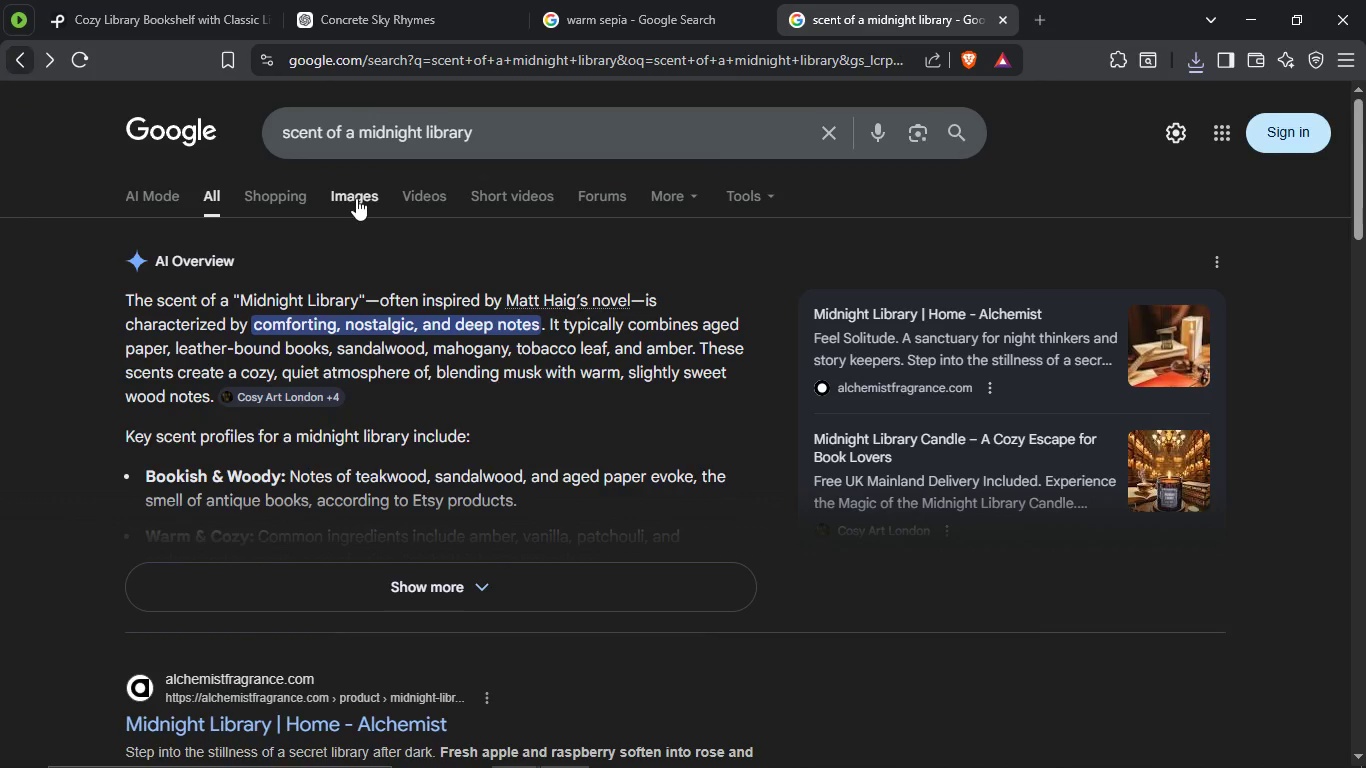 
left_click([356, 198])
 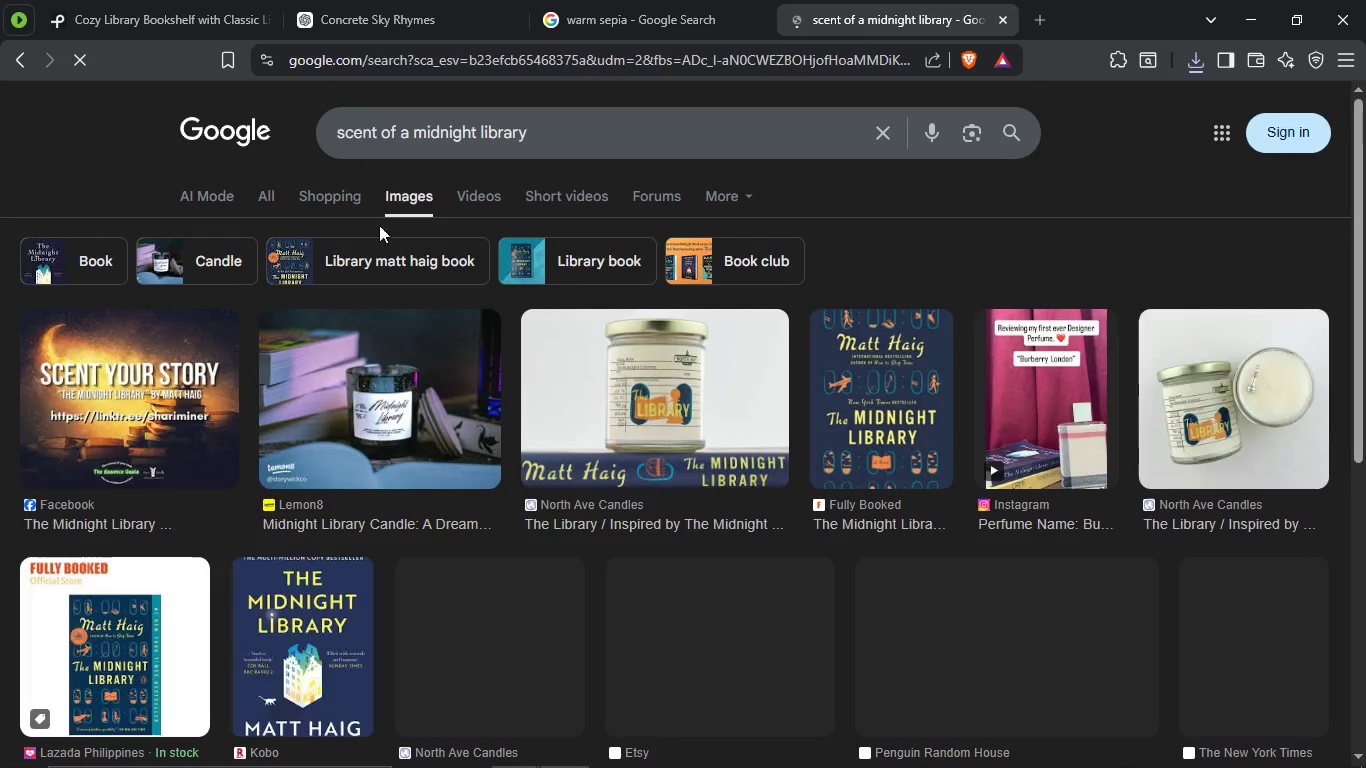 
scroll: coordinate [555, 391], scroll_direction: down, amount: 4.0
 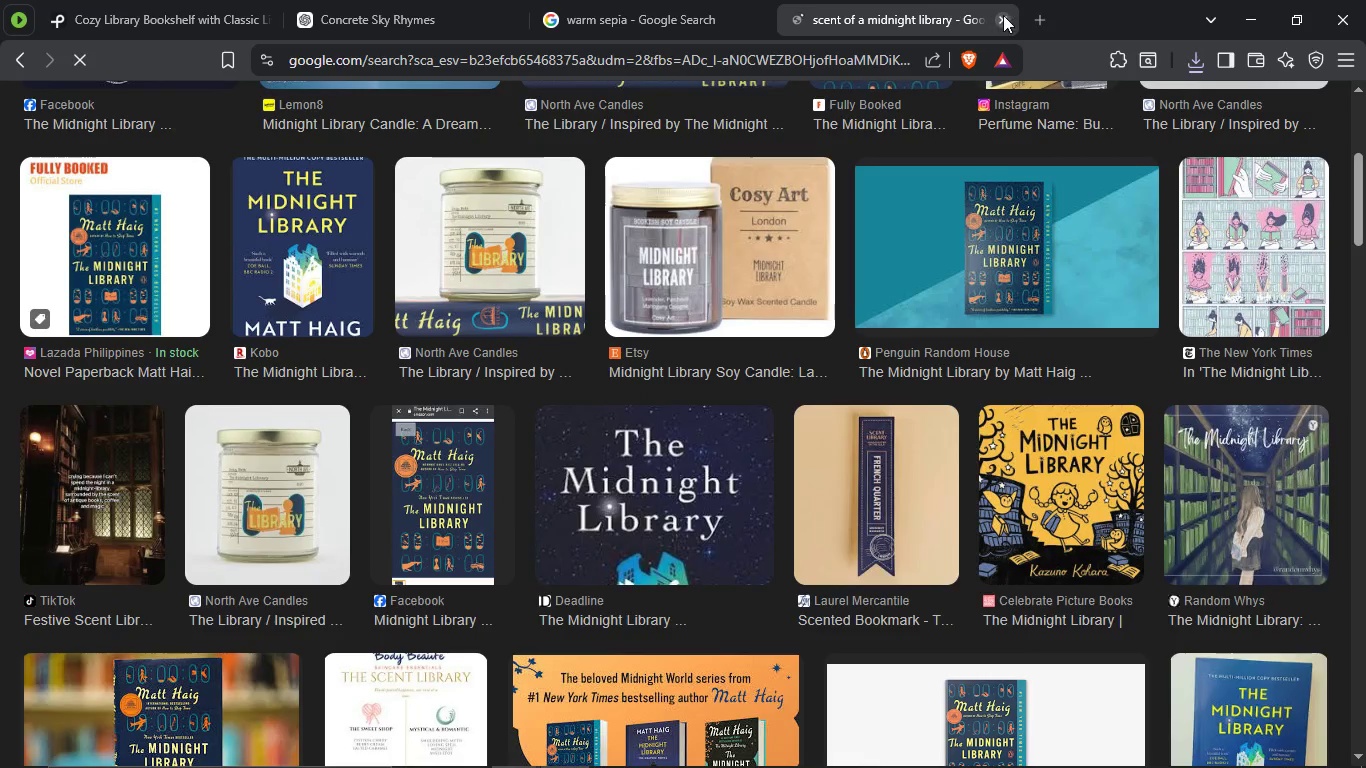 
left_click([1003, 15])
 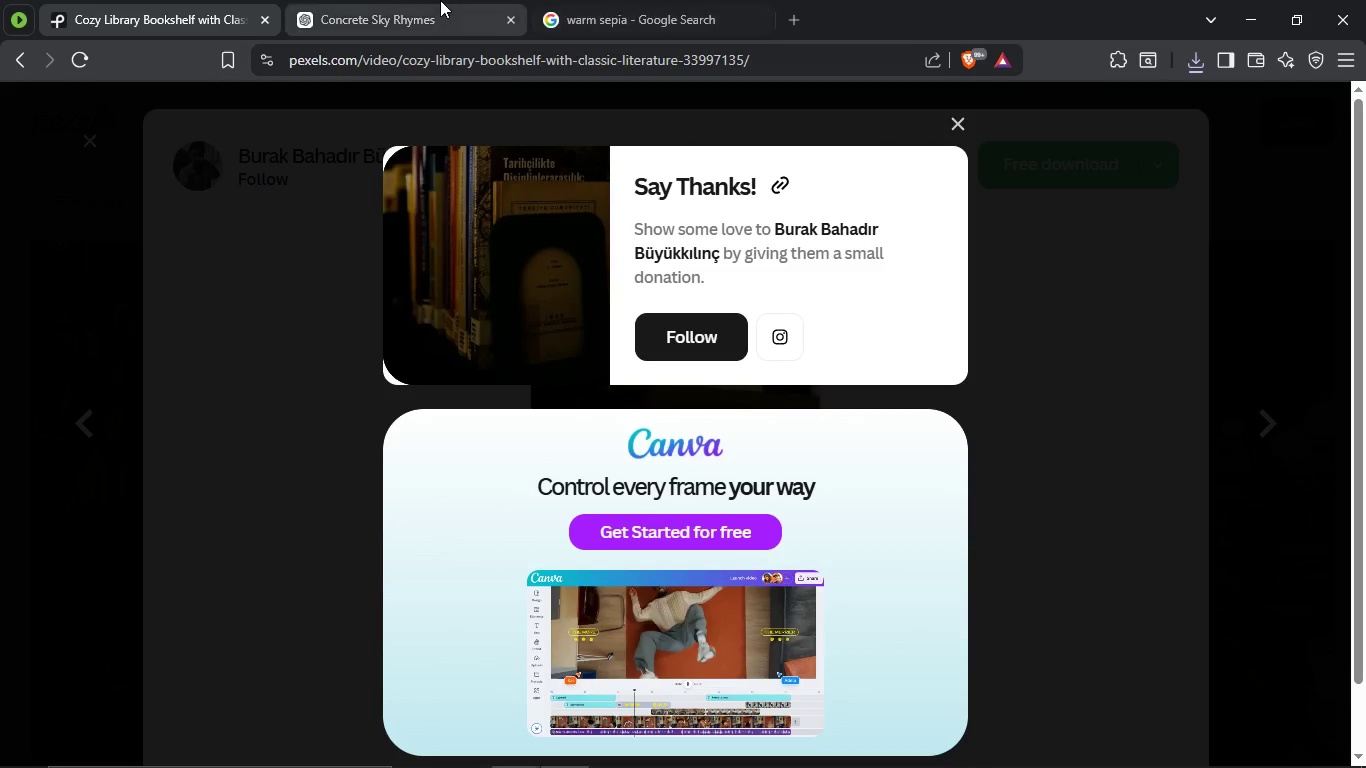 
left_click([440, 0])
 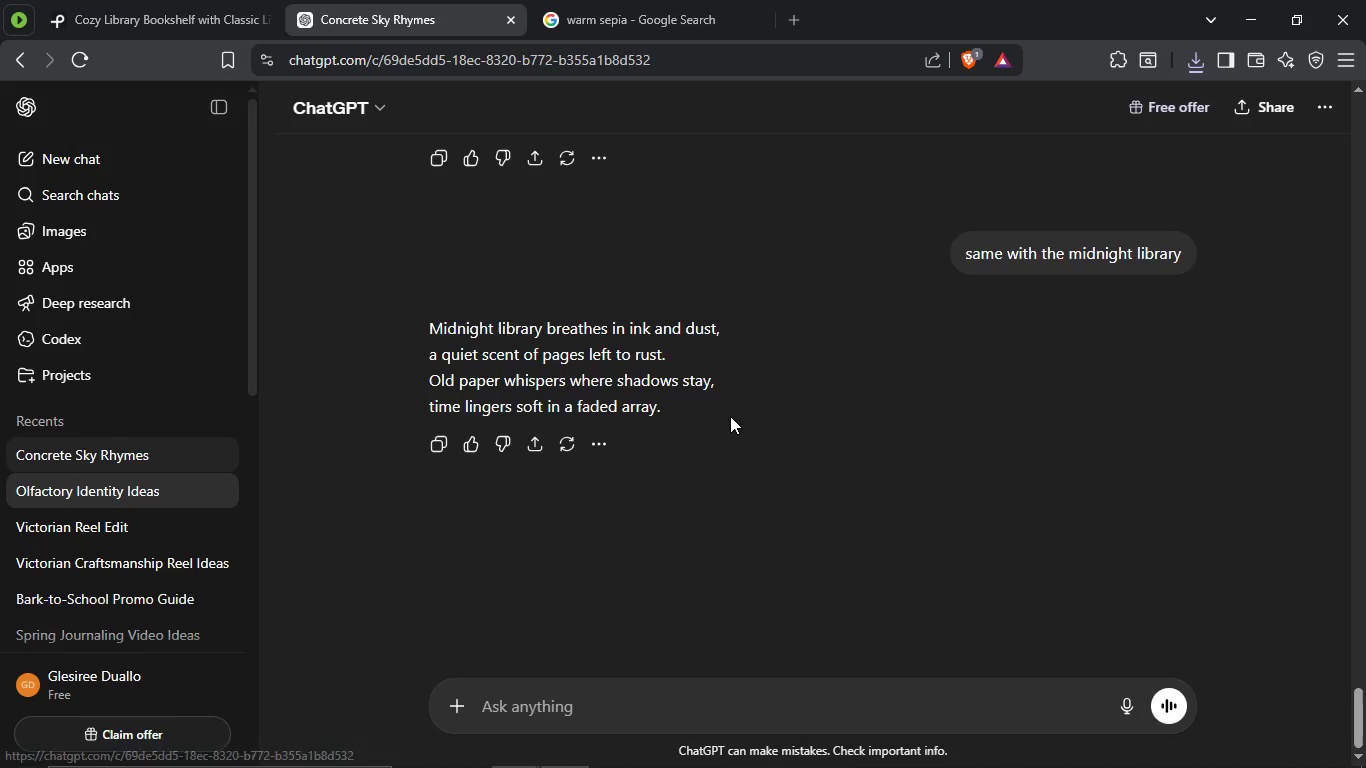 
left_click([683, 701])
 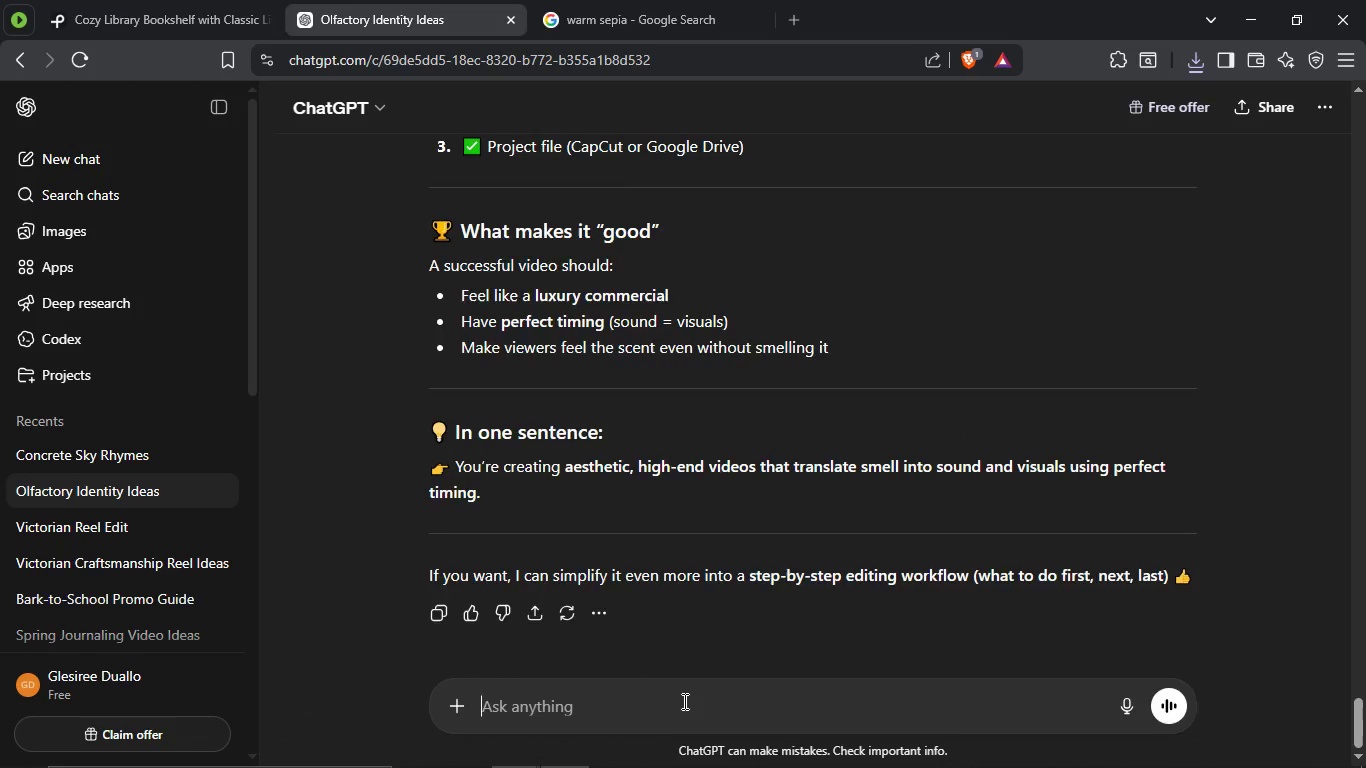 
scroll: coordinate [683, 701], scroll_direction: up, amount: 2.0
 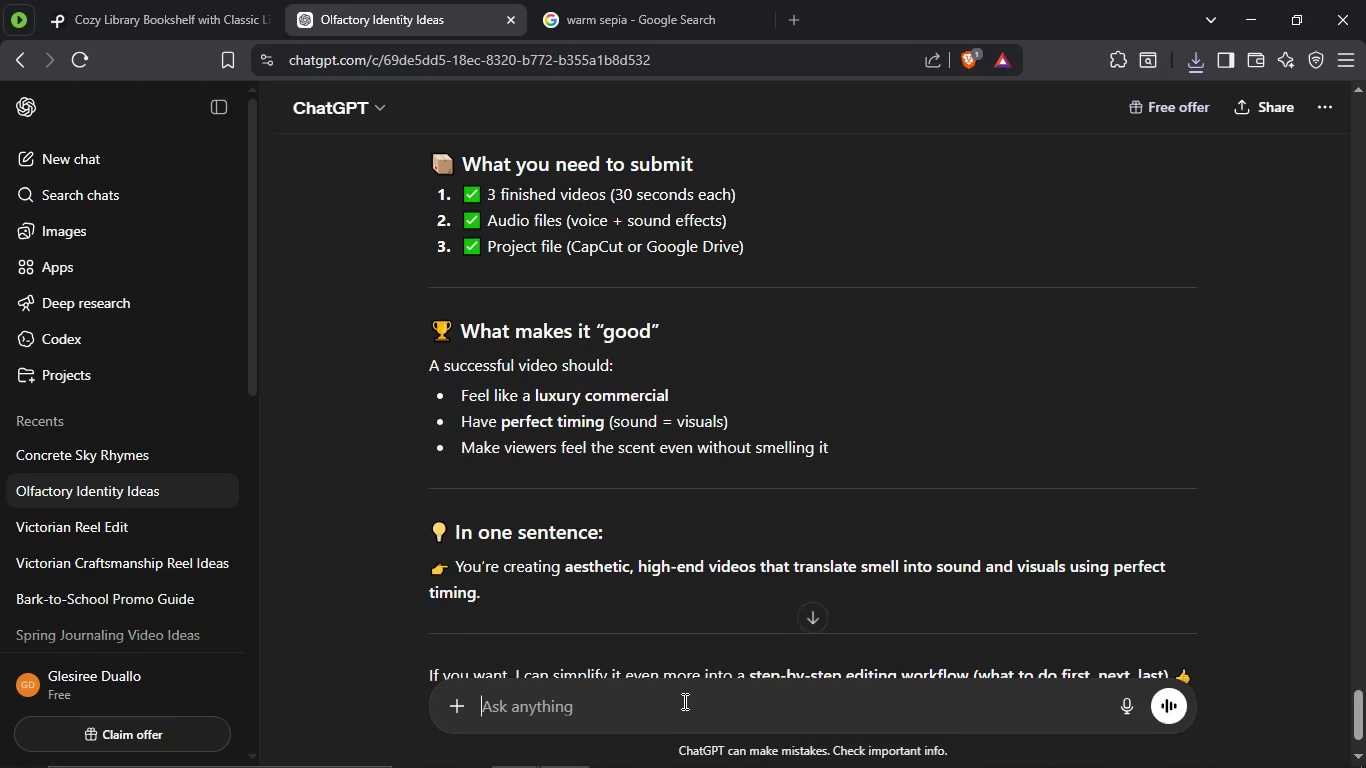 
type(does h)
key(Backspace)
type(the mif)
key(Backspace)
type(dnight librar)
 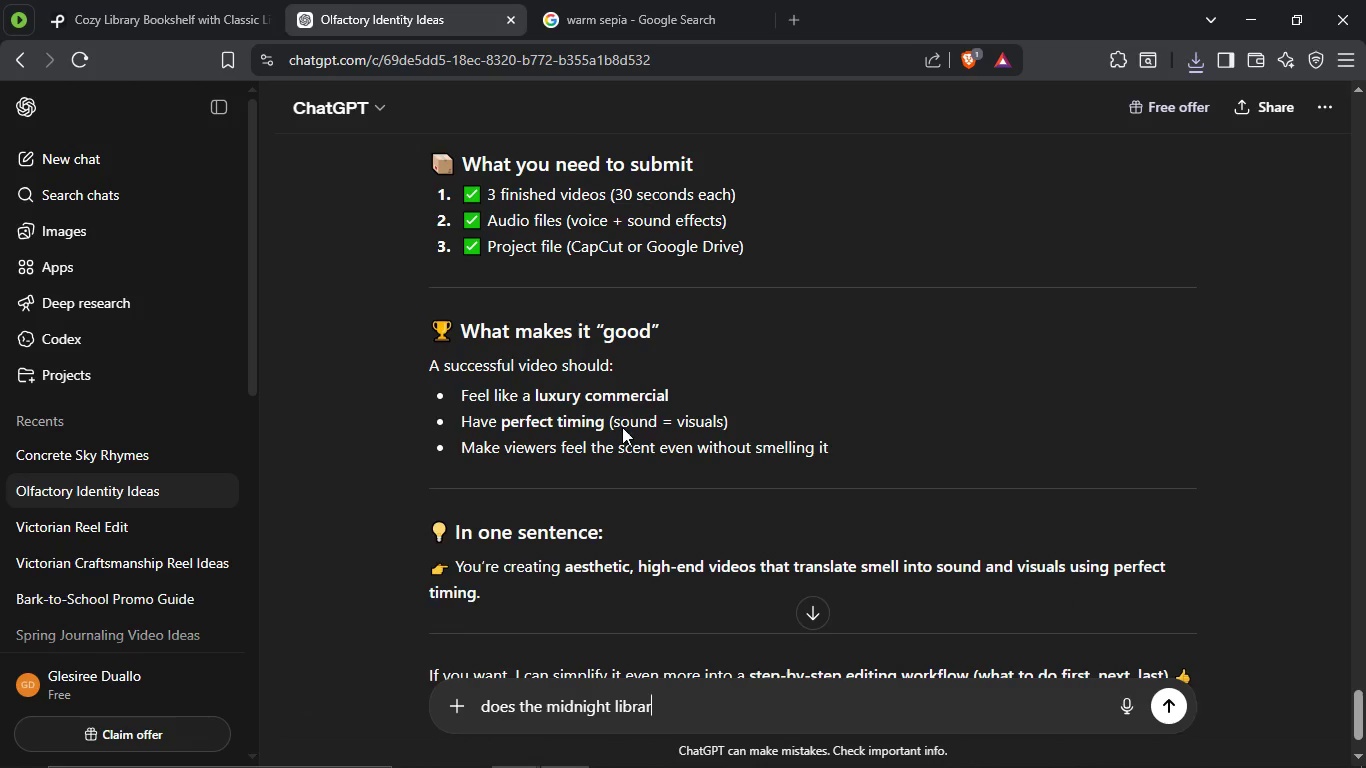 
type(y here reallt)
key(Backspace)
type(y refers to a library)
 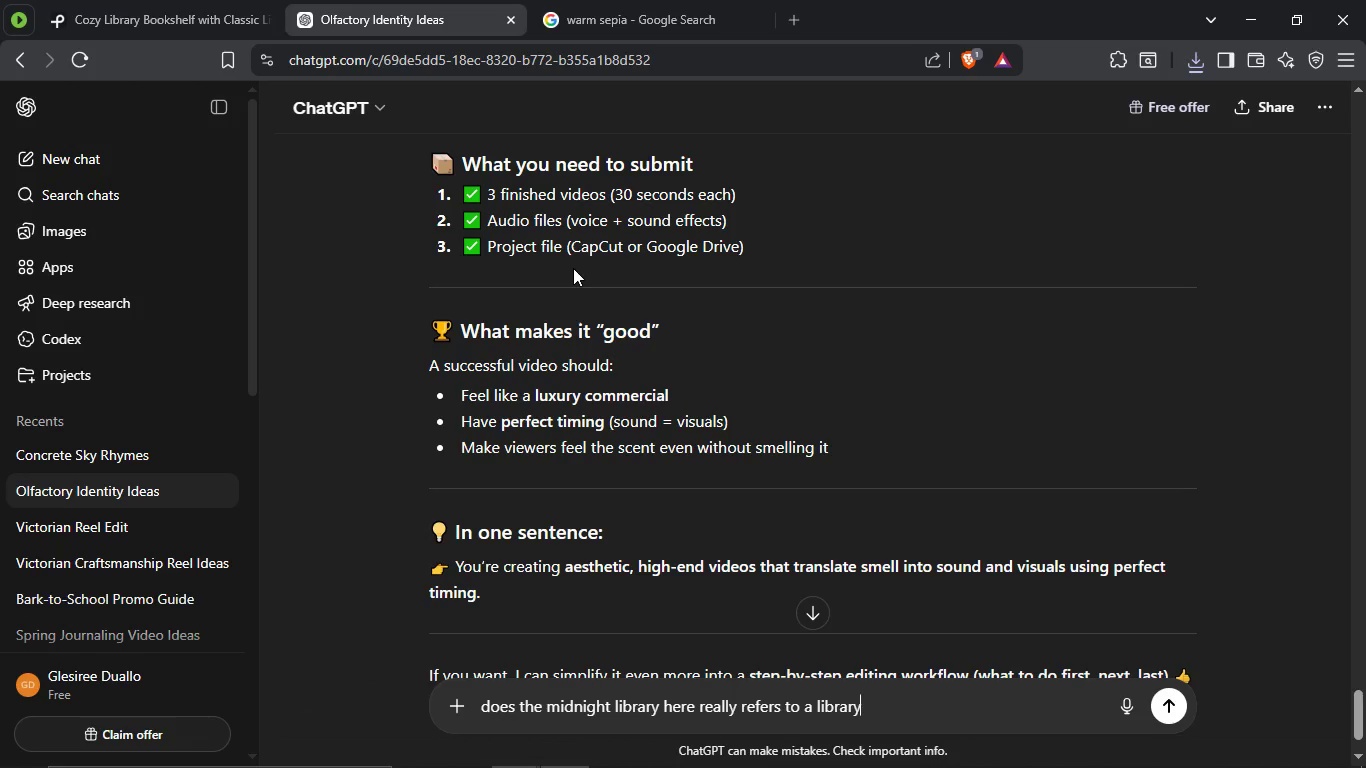 
type( on a midnight?)
 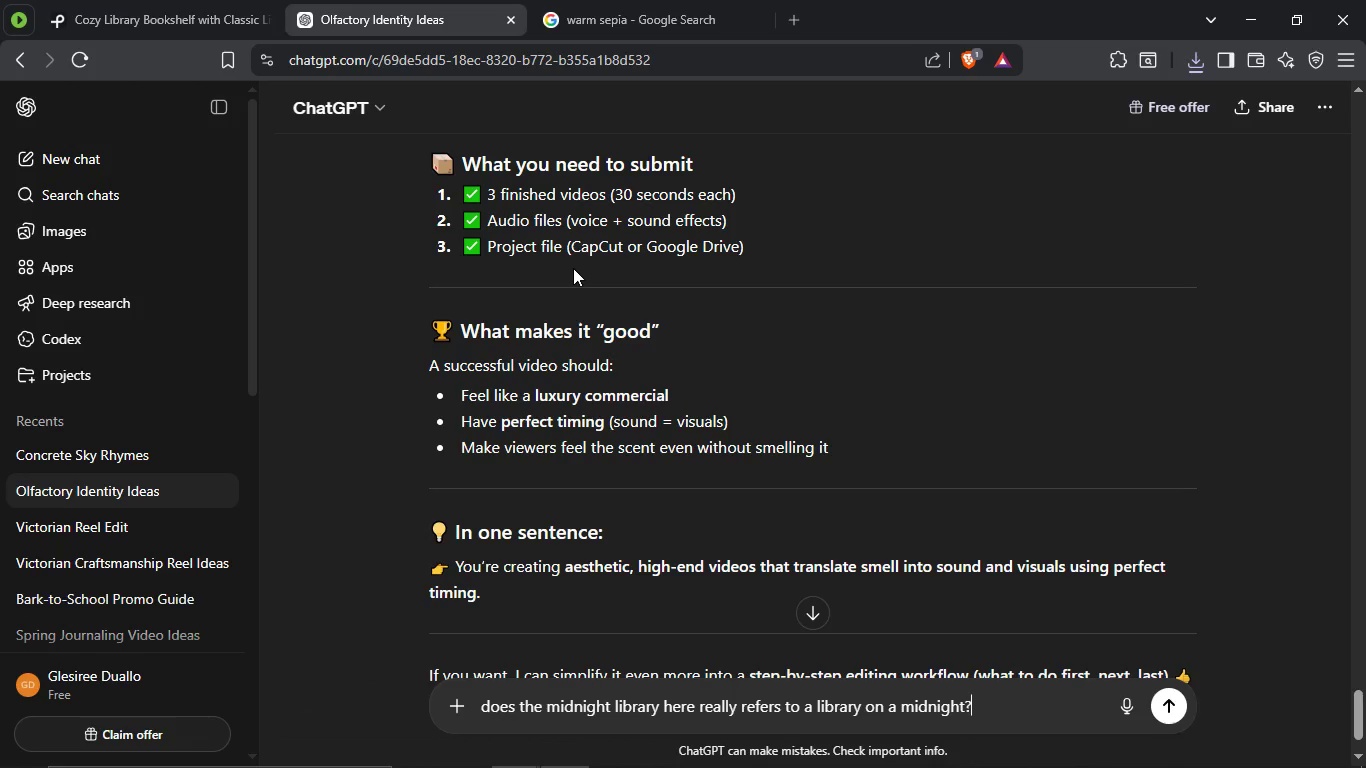 
 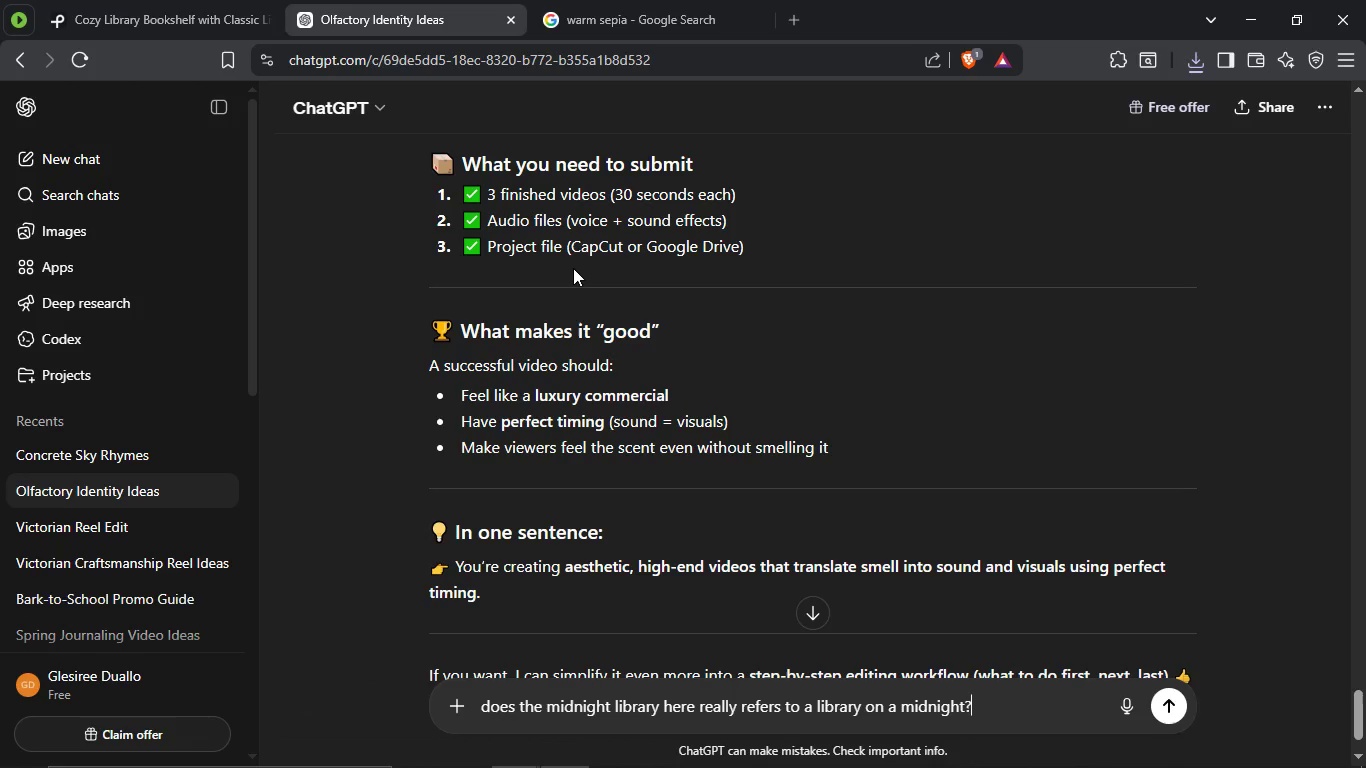 
key(Enter)
 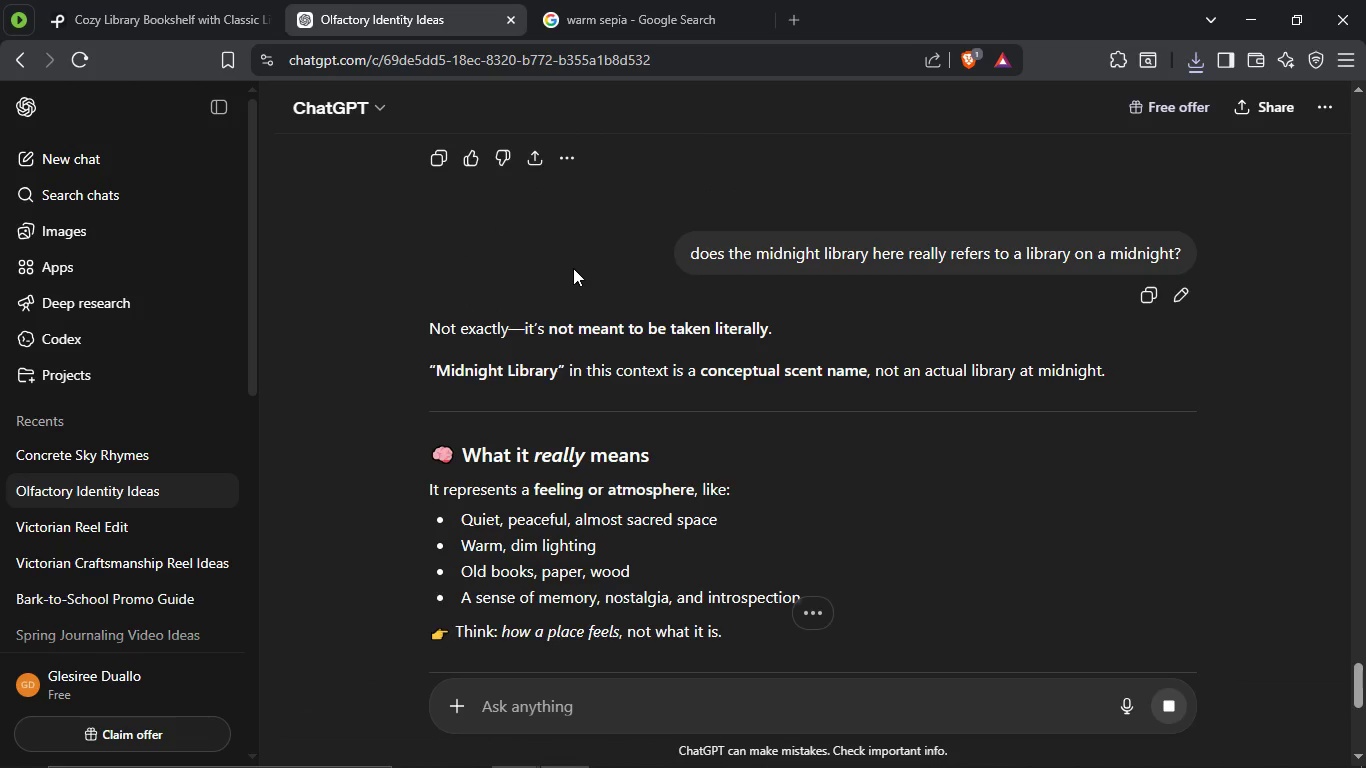 
wait(11.25)
 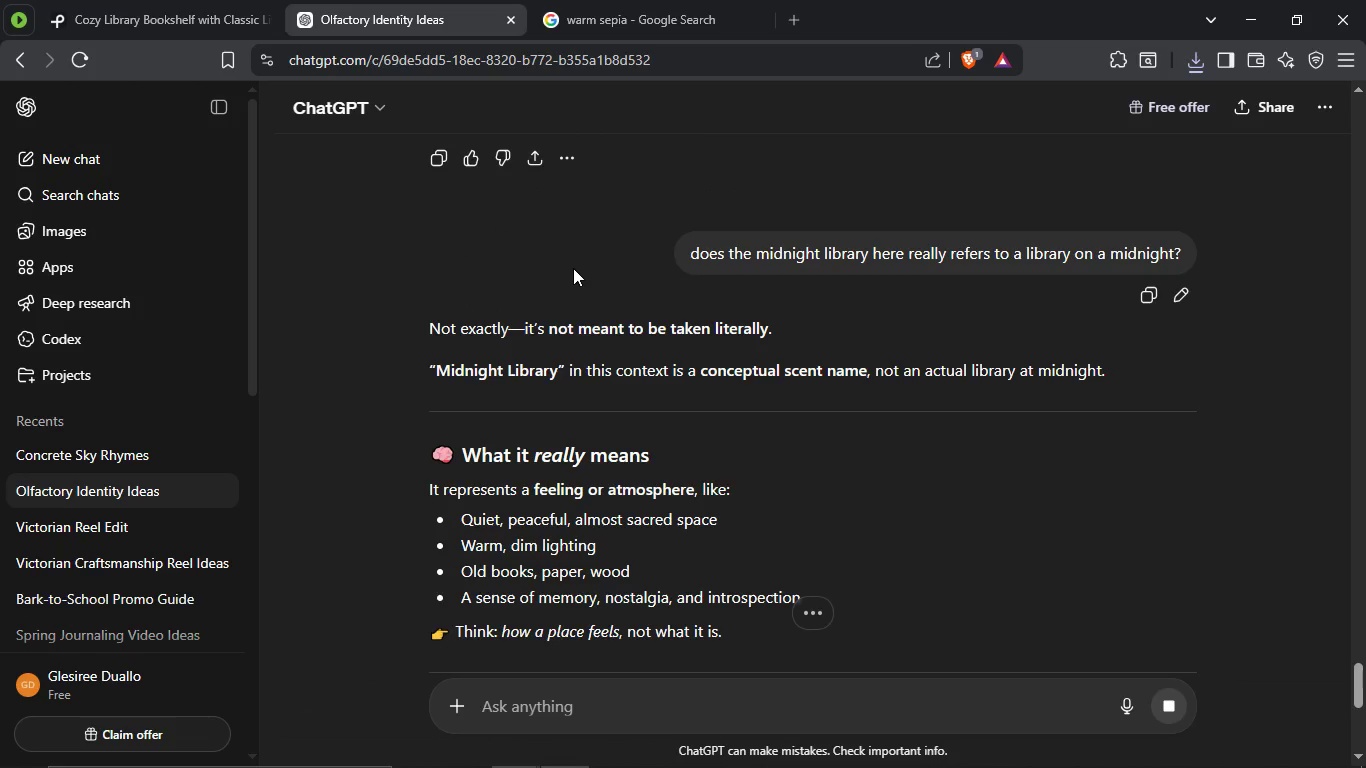 
scroll: coordinate [669, 368], scroll_direction: down, amount: 3.0
 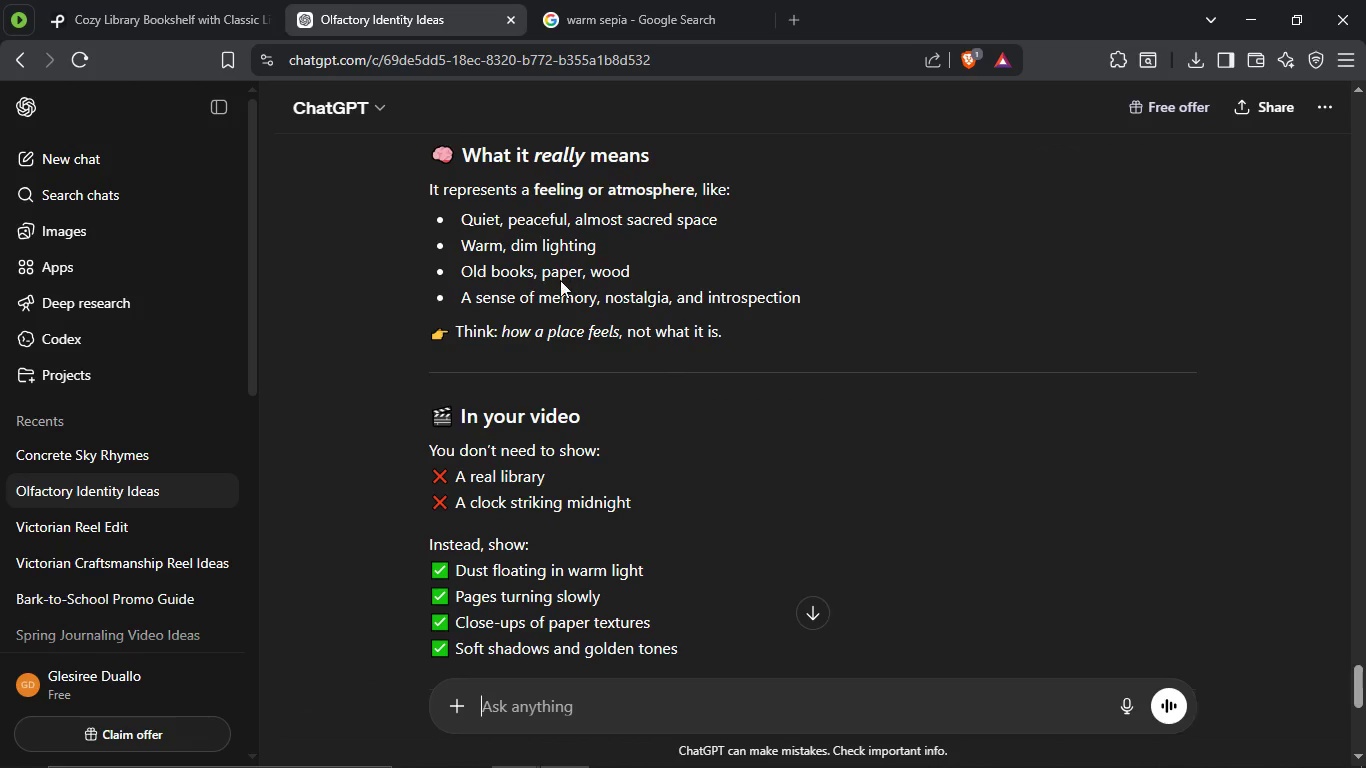 
left_click_drag(start_coordinate=[605, 247], to_coordinate=[513, 254])
 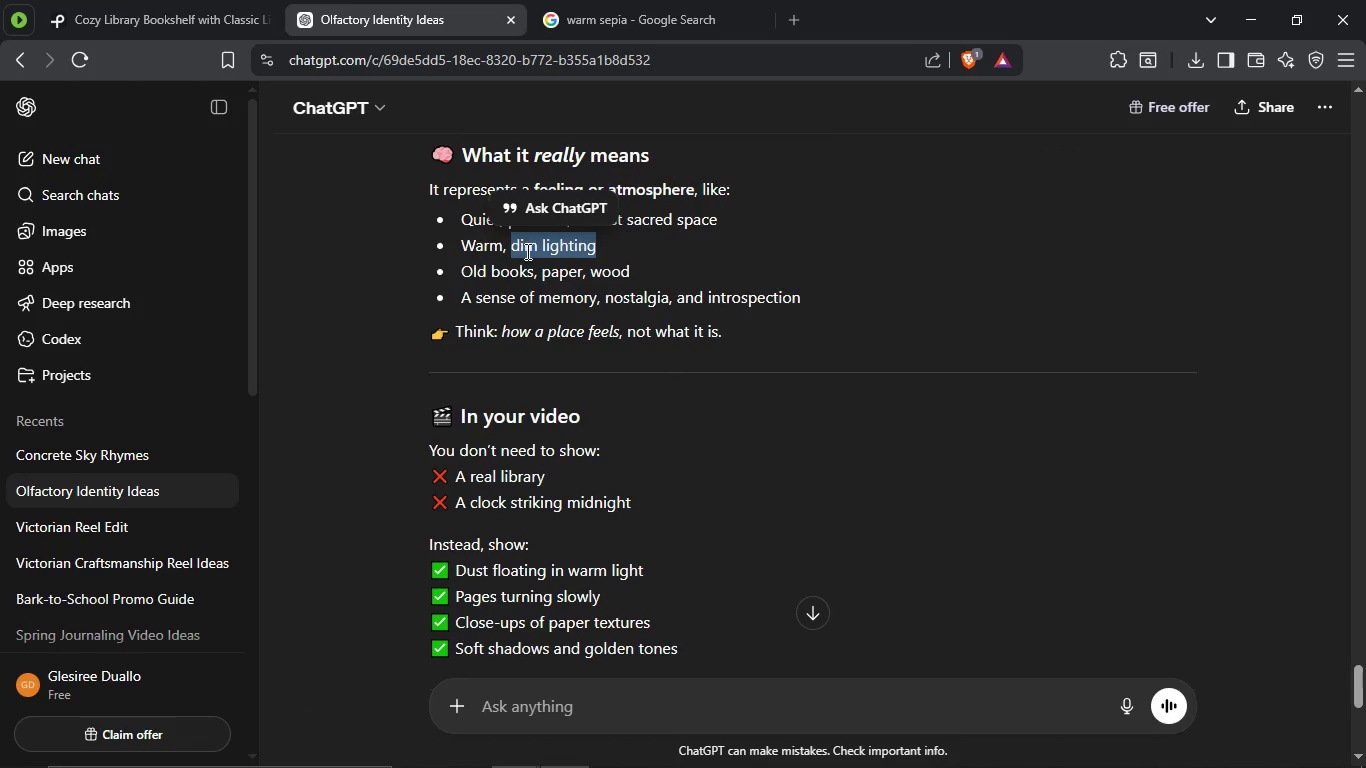 
left_click_drag(start_coordinate=[526, 251], to_coordinate=[824, 0])
 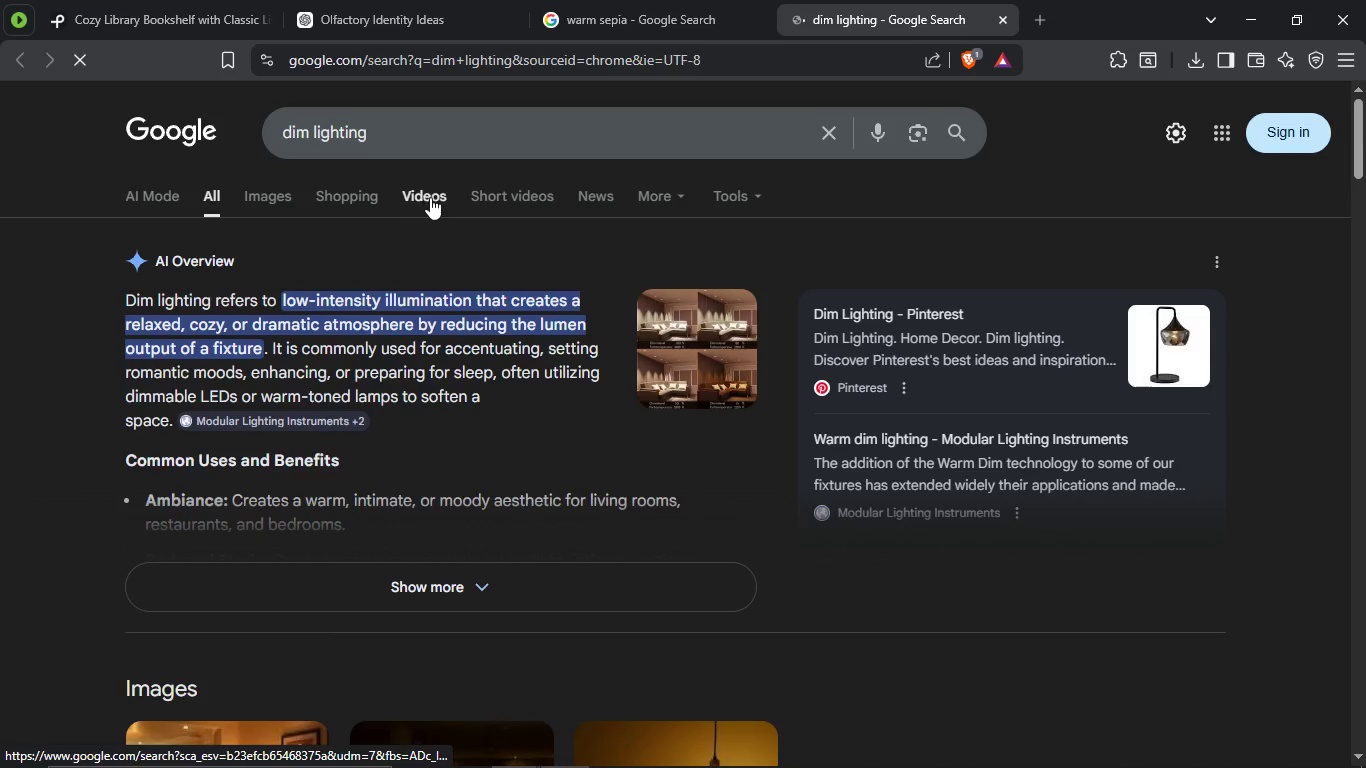 
left_click([281, 187])
 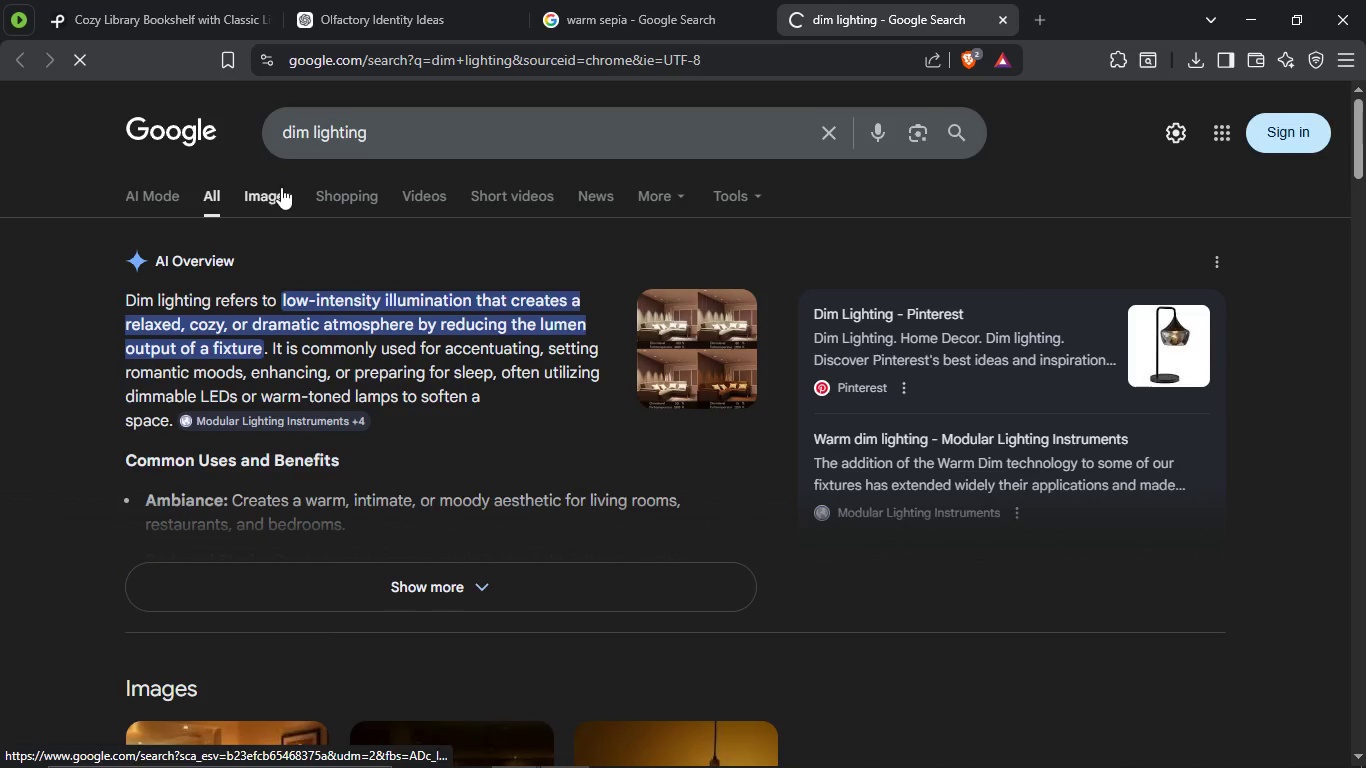 
scroll: coordinate [515, 348], scroll_direction: down, amount: 3.0
 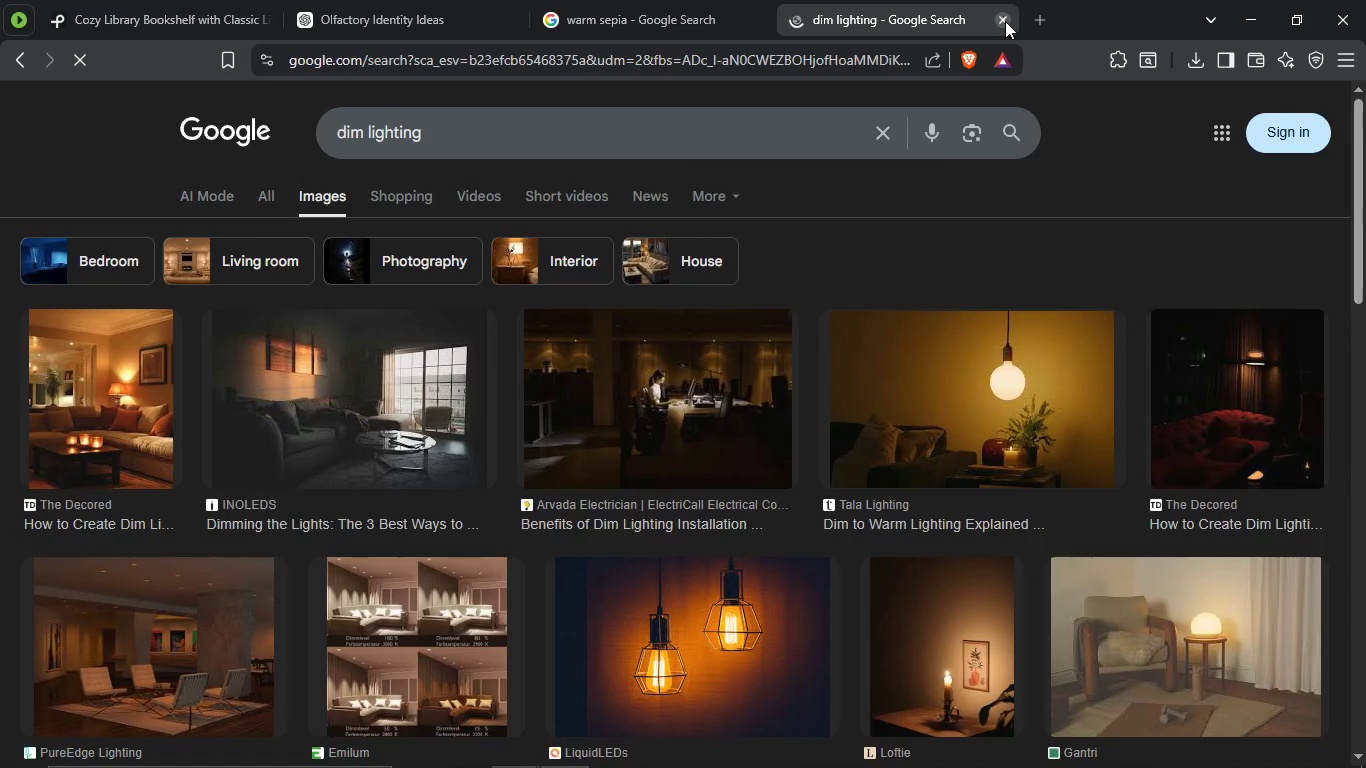 
left_click([1005, 21])
 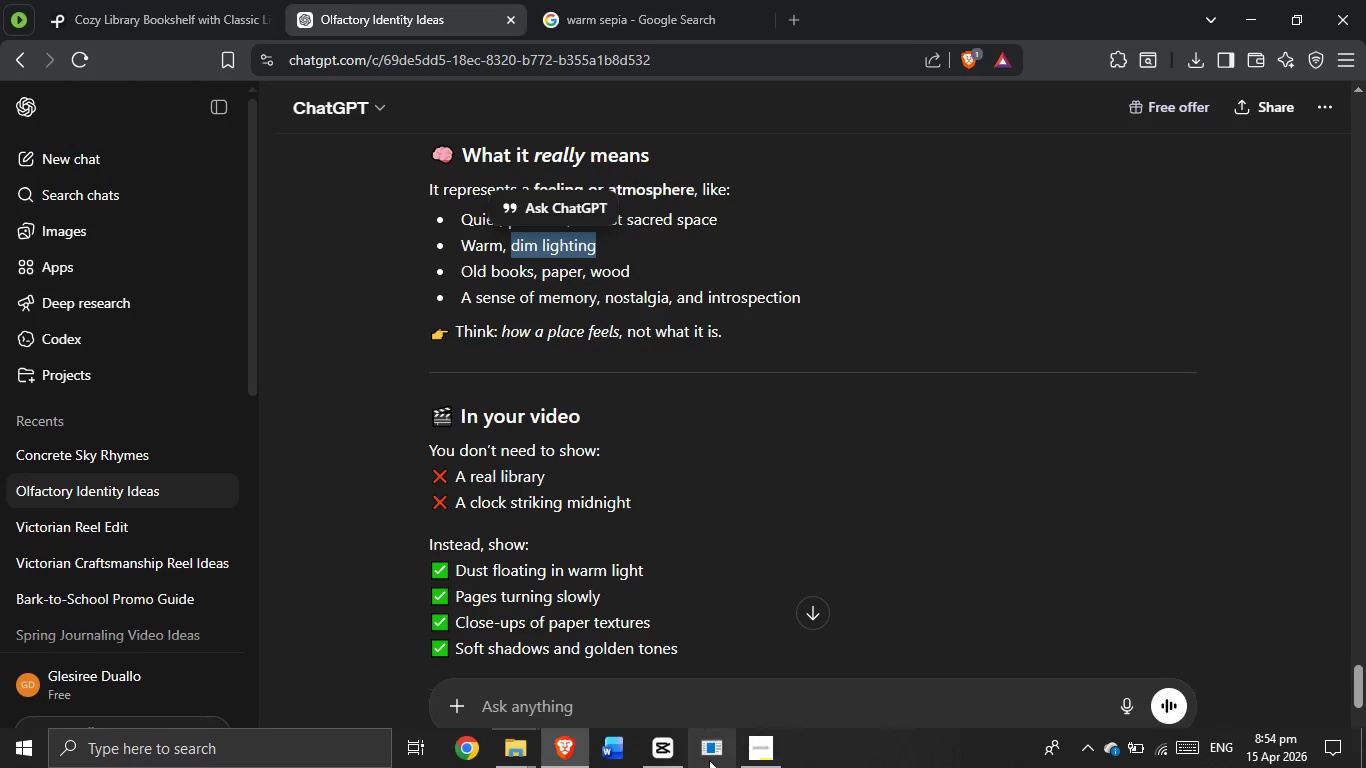 
wait(5.2)
 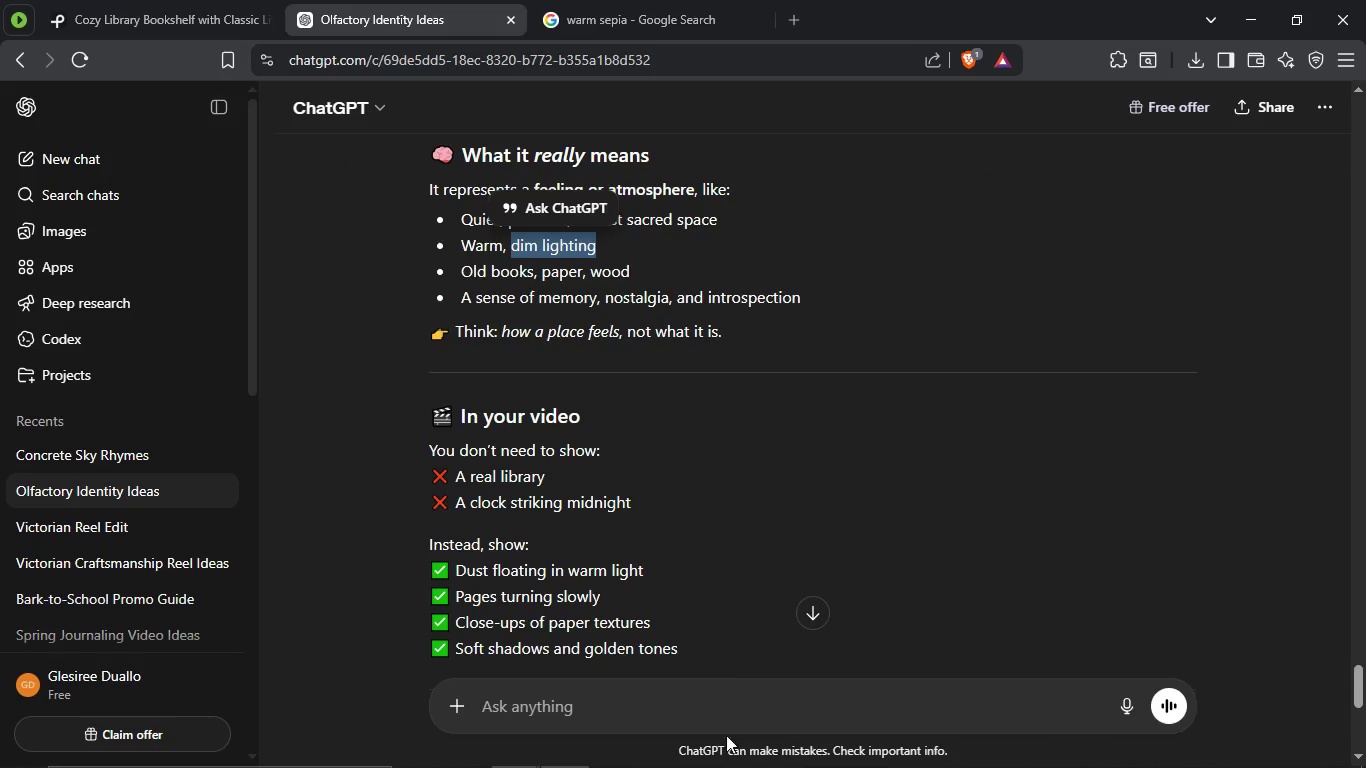 
left_click([752, 757])
 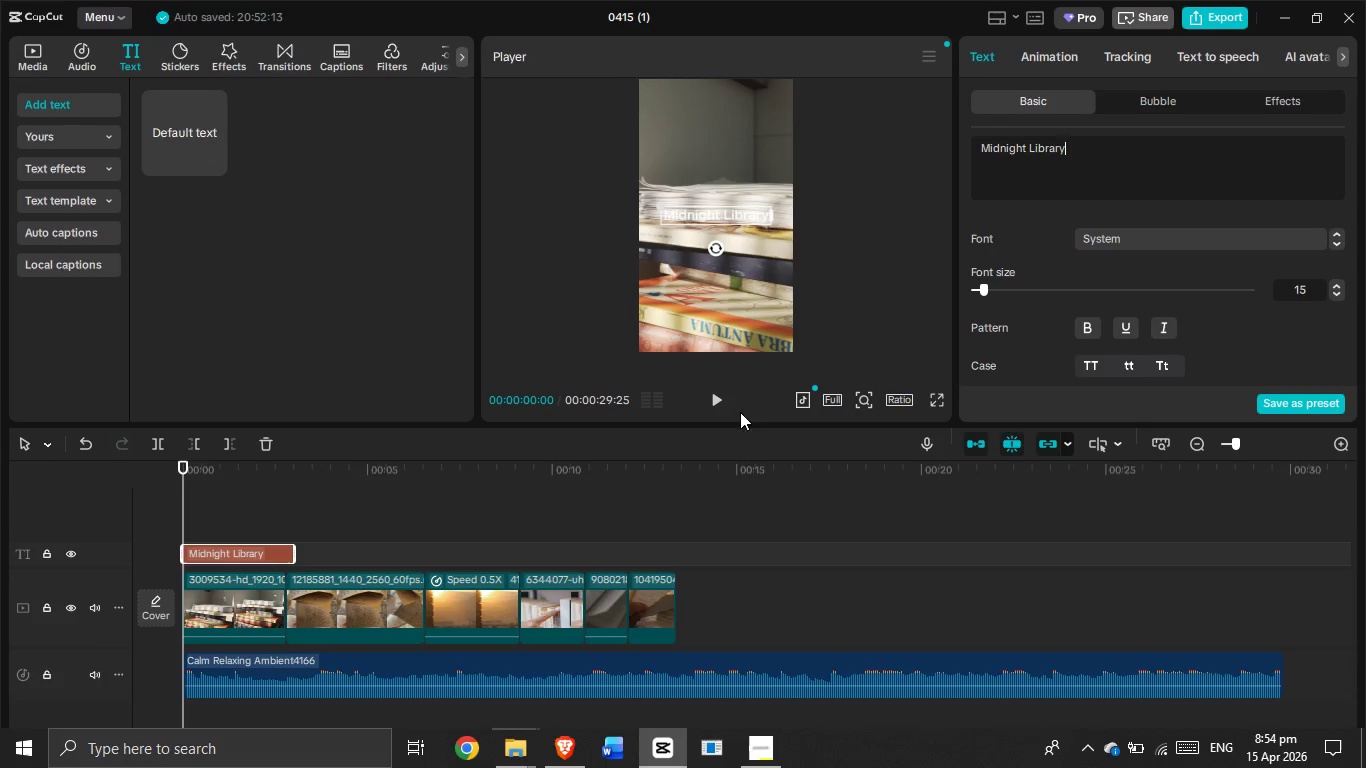 
left_click([714, 394])
 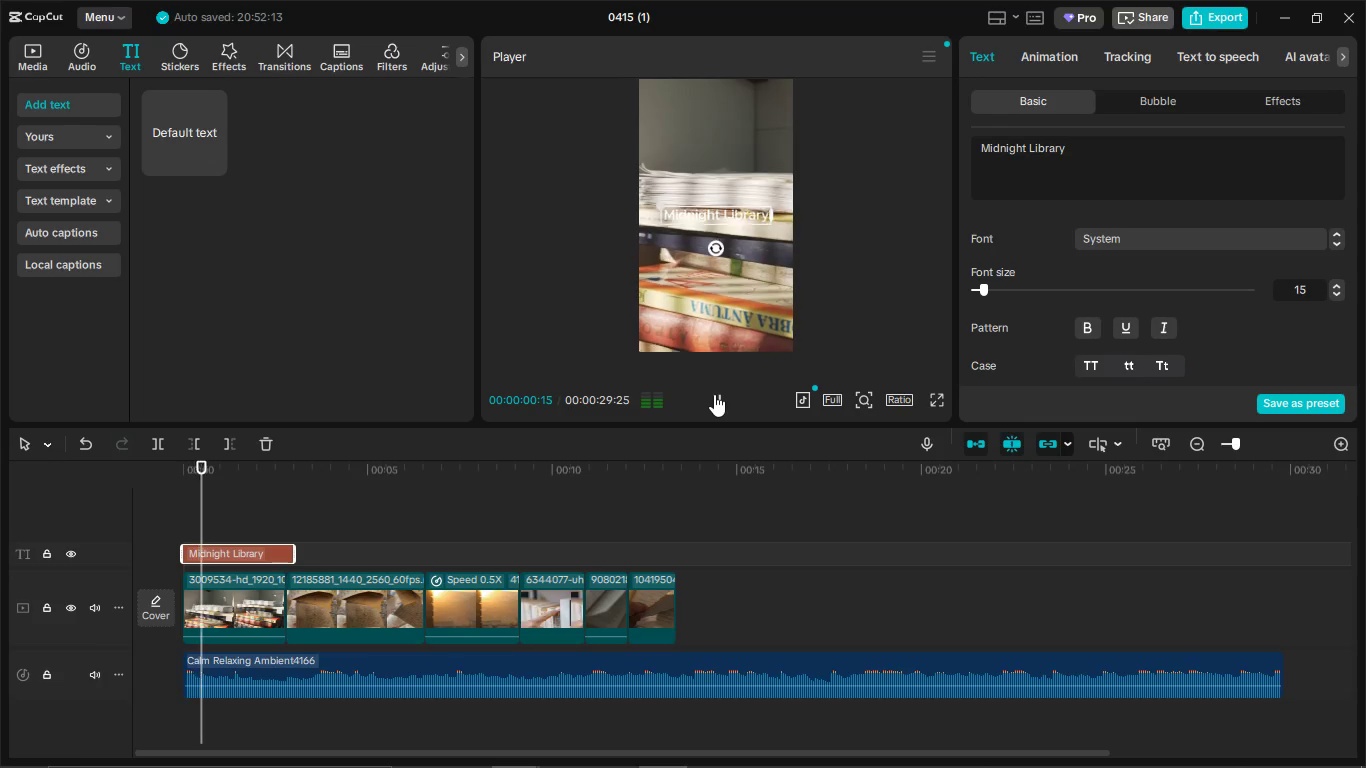 
left_click([714, 394])
 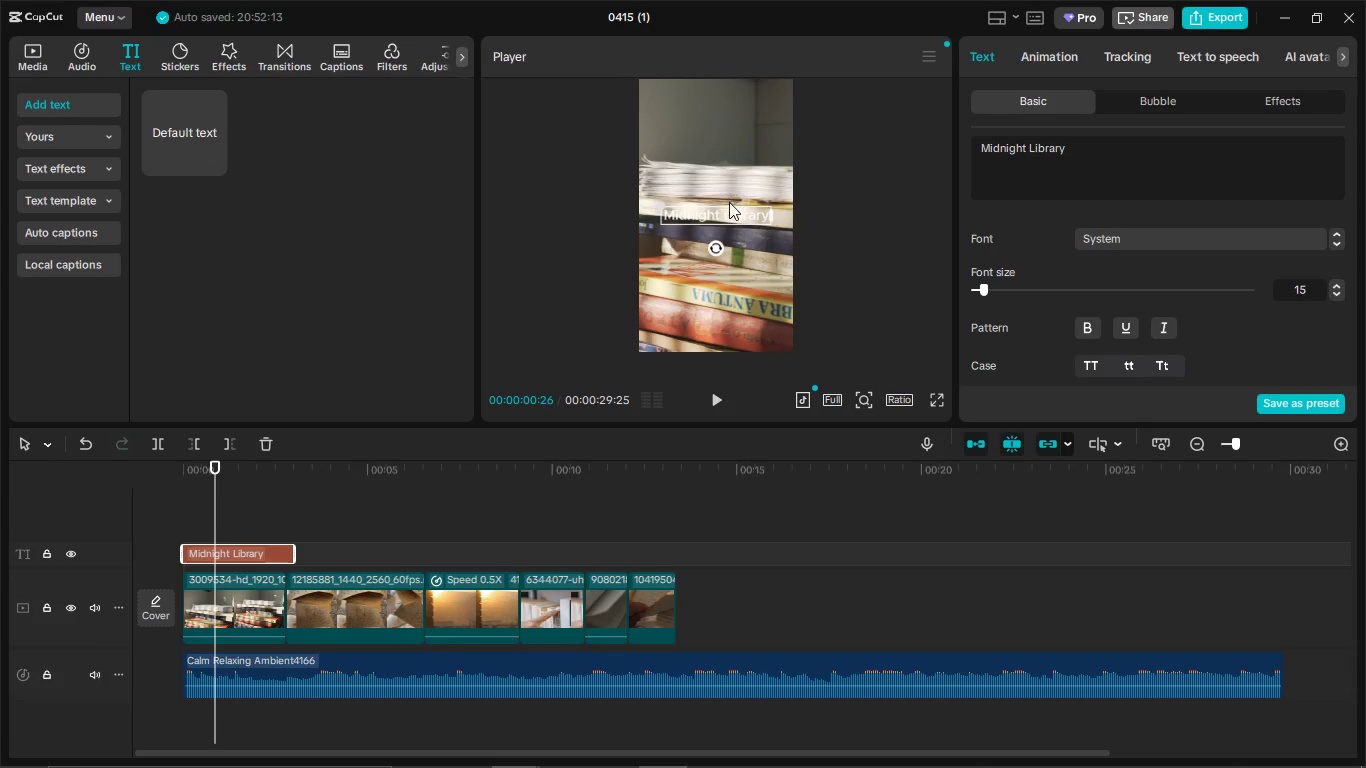 
left_click_drag(start_coordinate=[732, 207], to_coordinate=[735, 230])
 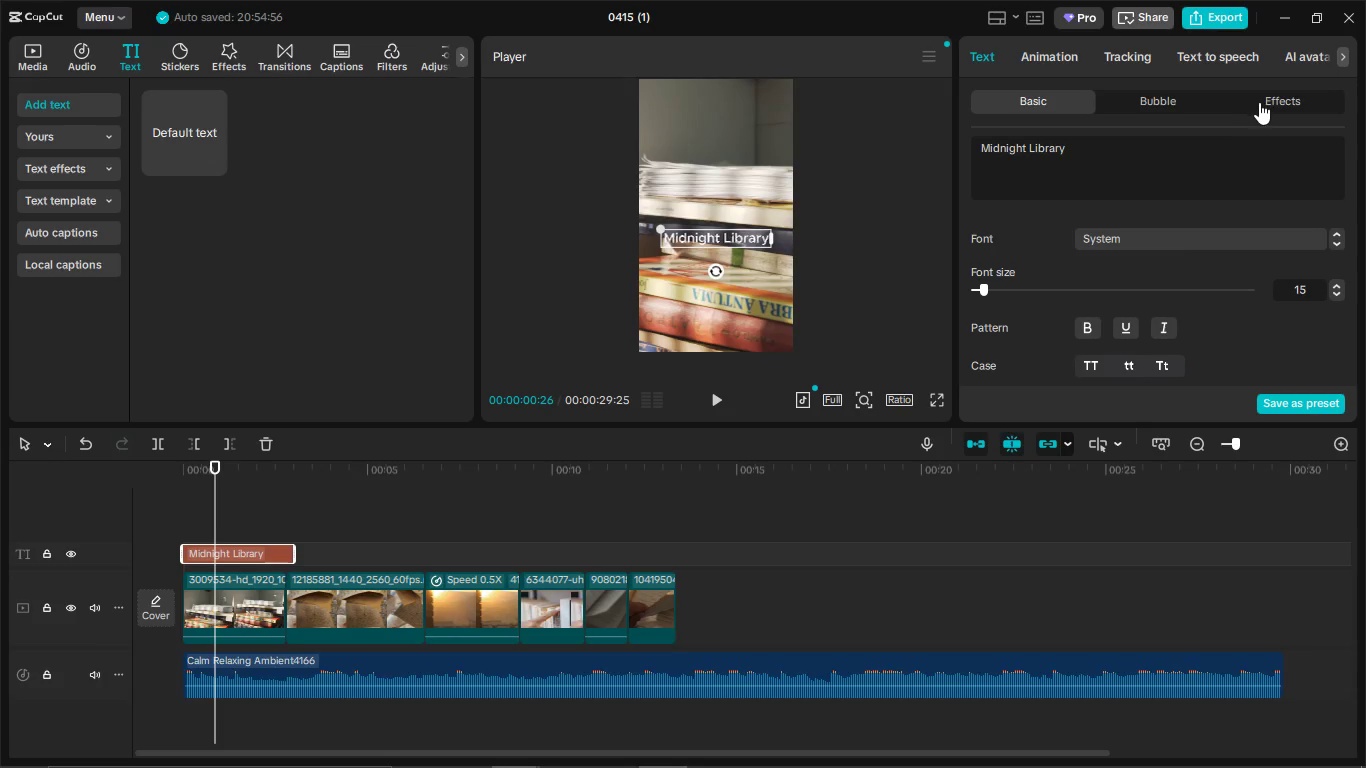 
left_click([1260, 103])
 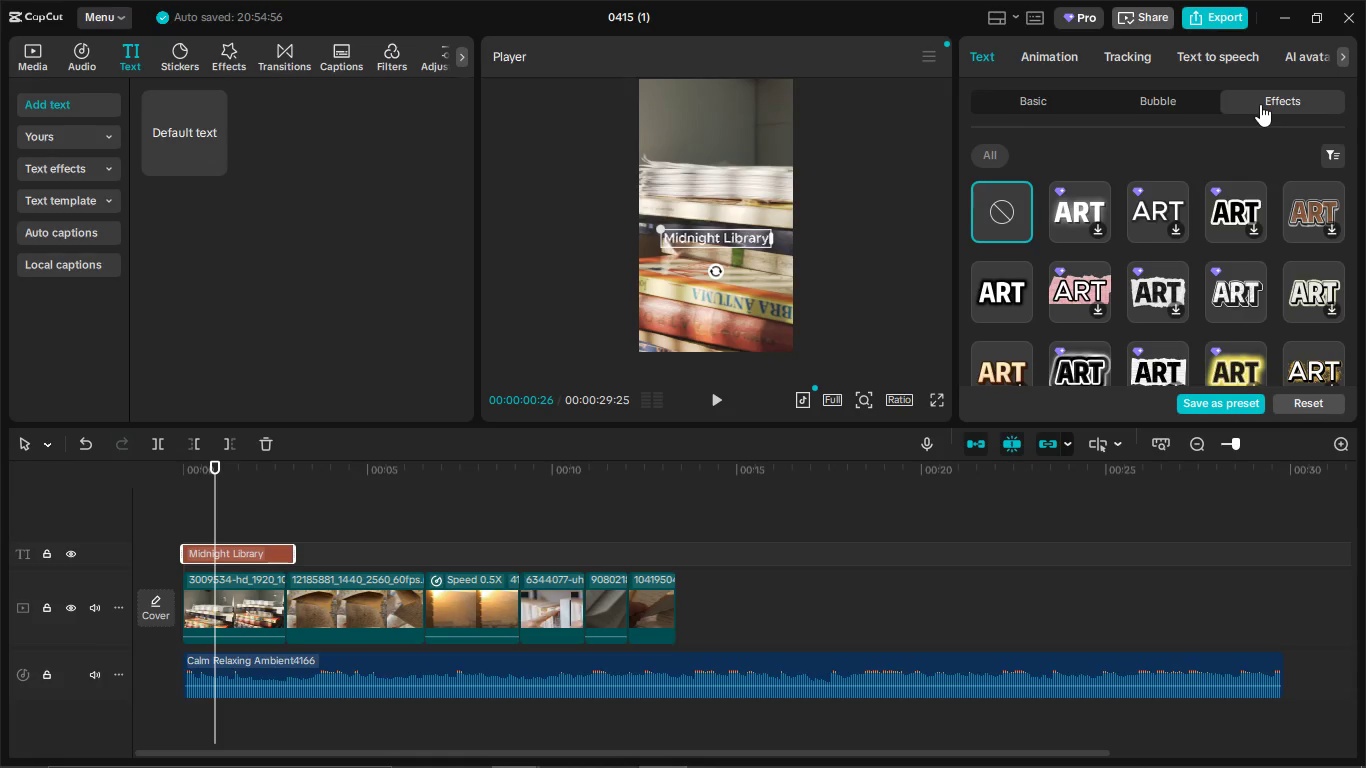 
wait(18.81)
 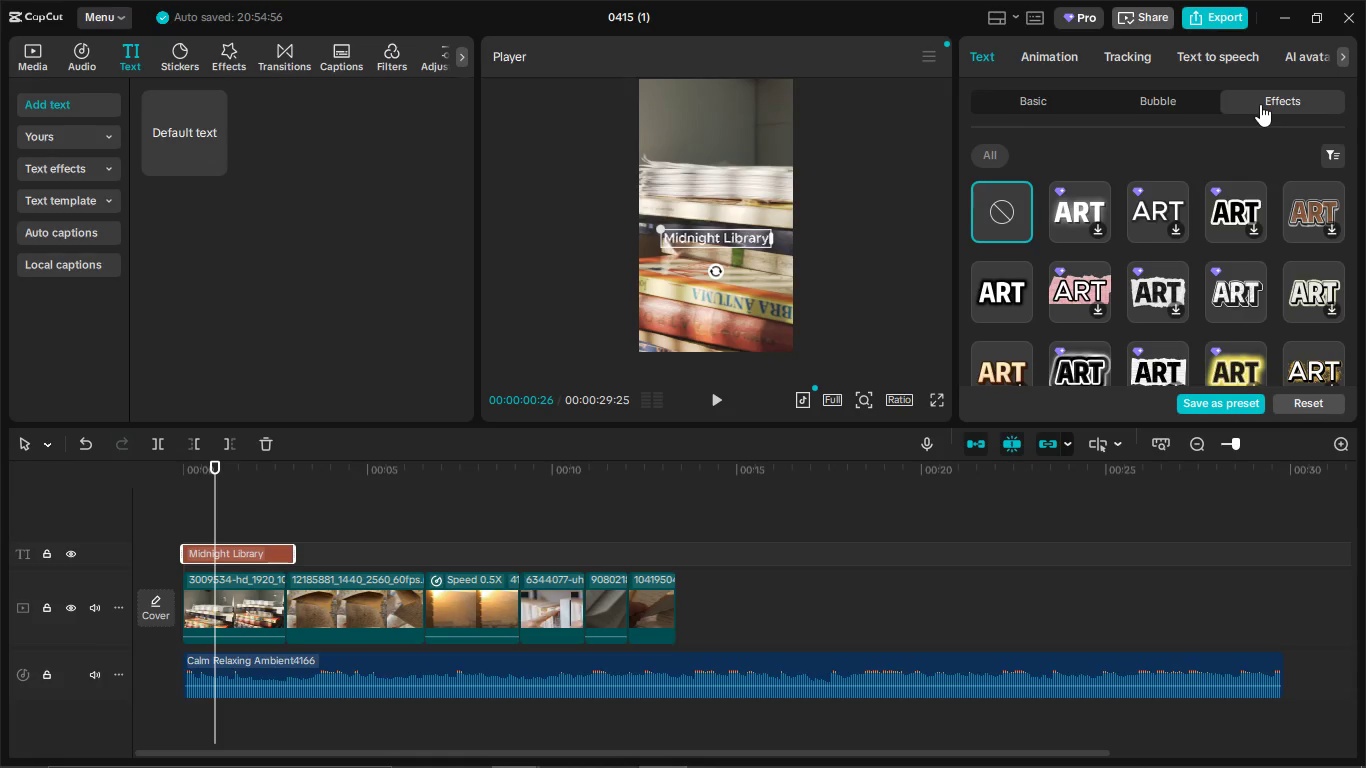 
scroll: coordinate [1154, 237], scroll_direction: down, amount: 5.0
 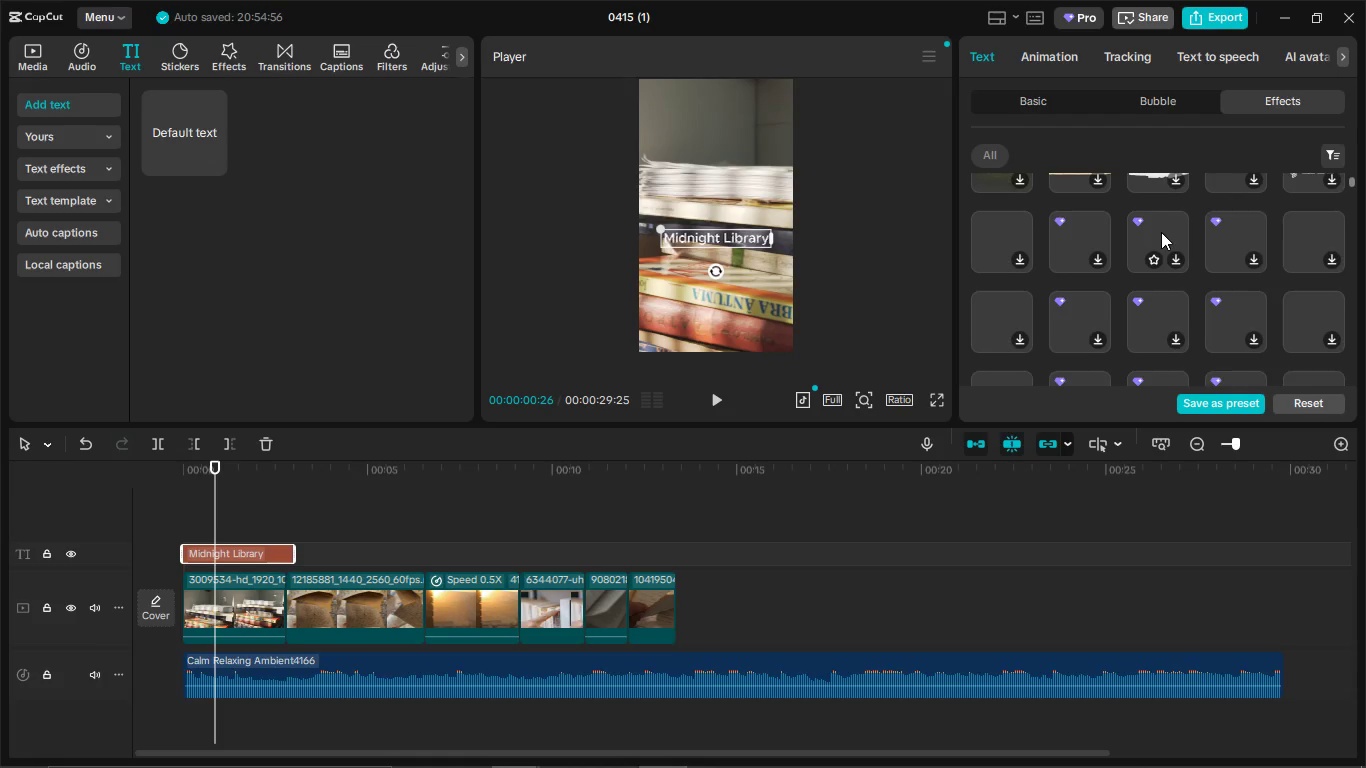 
scroll: coordinate [1158, 238], scroll_direction: up, amount: 2.0
 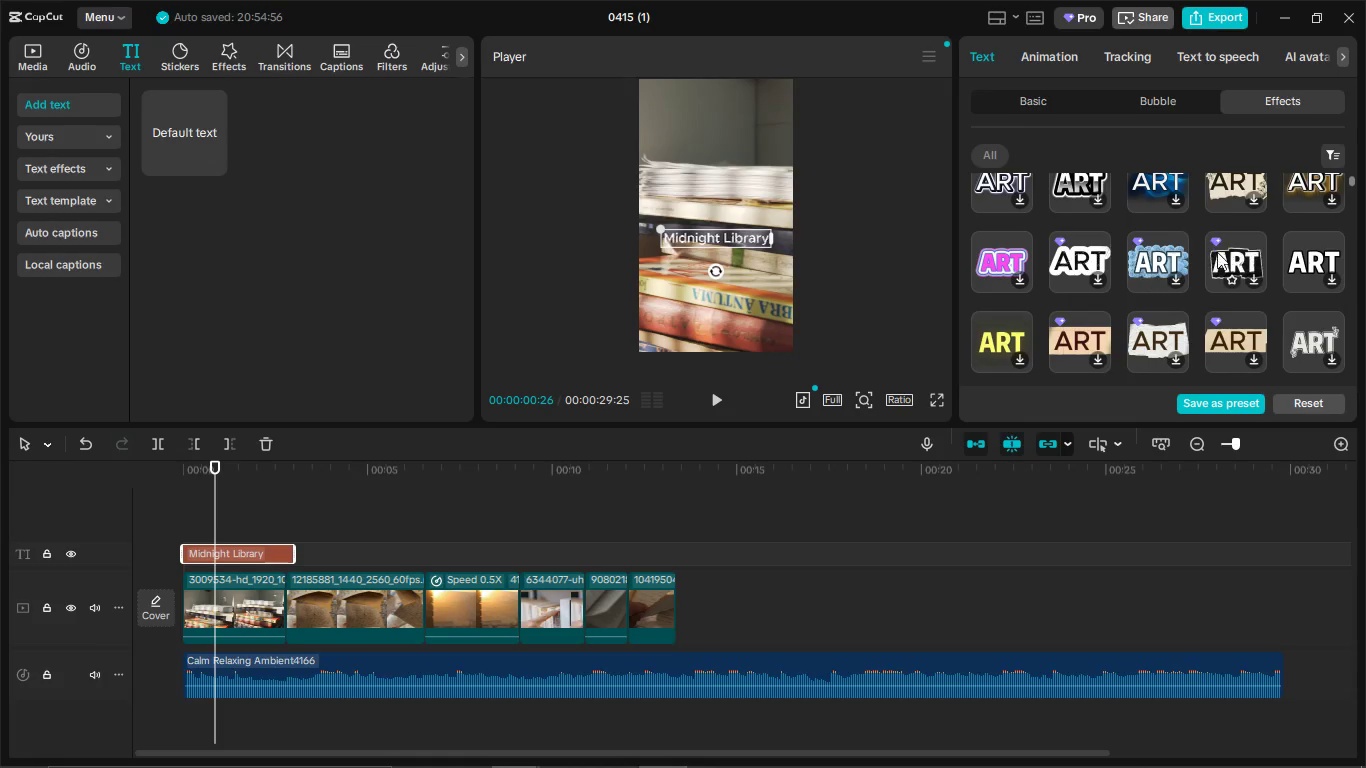 
scroll: coordinate [1295, 288], scroll_direction: down, amount: 4.0
 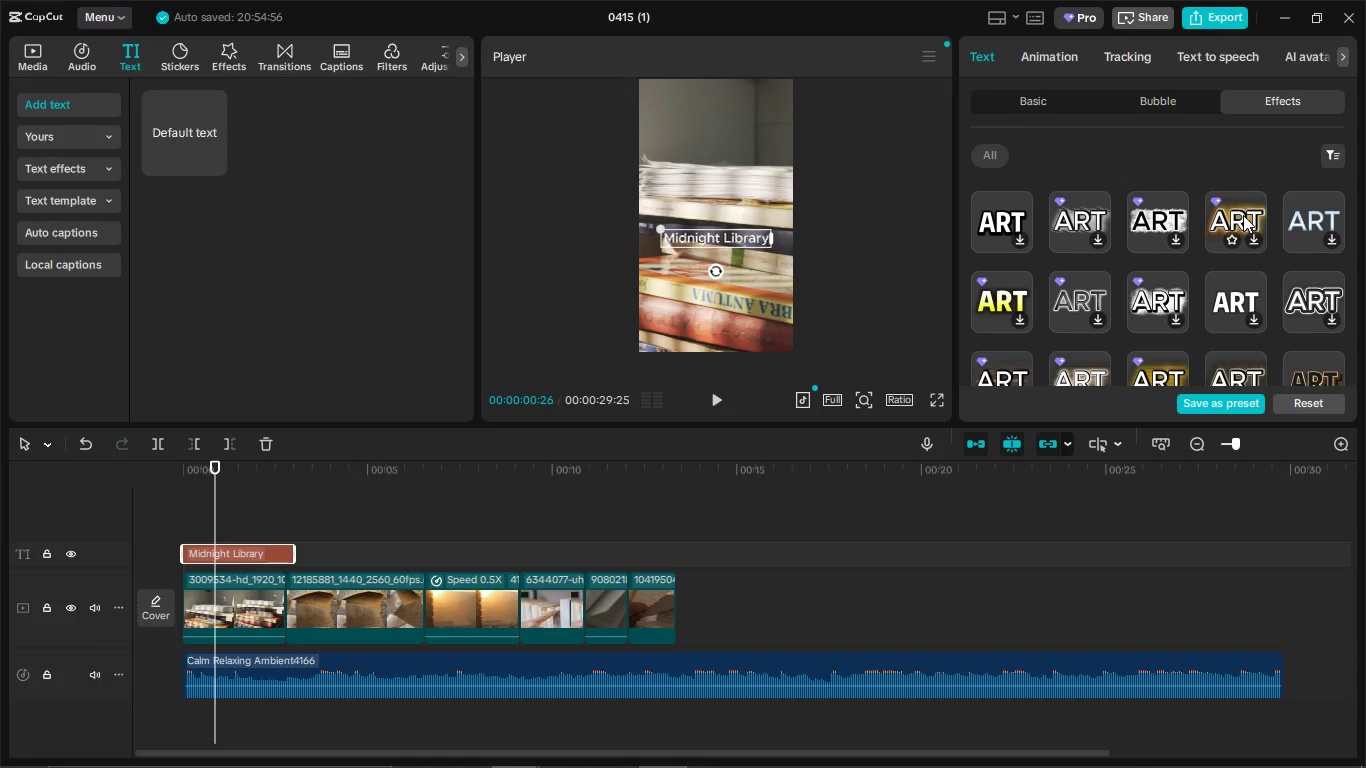 
left_click([1243, 215])
 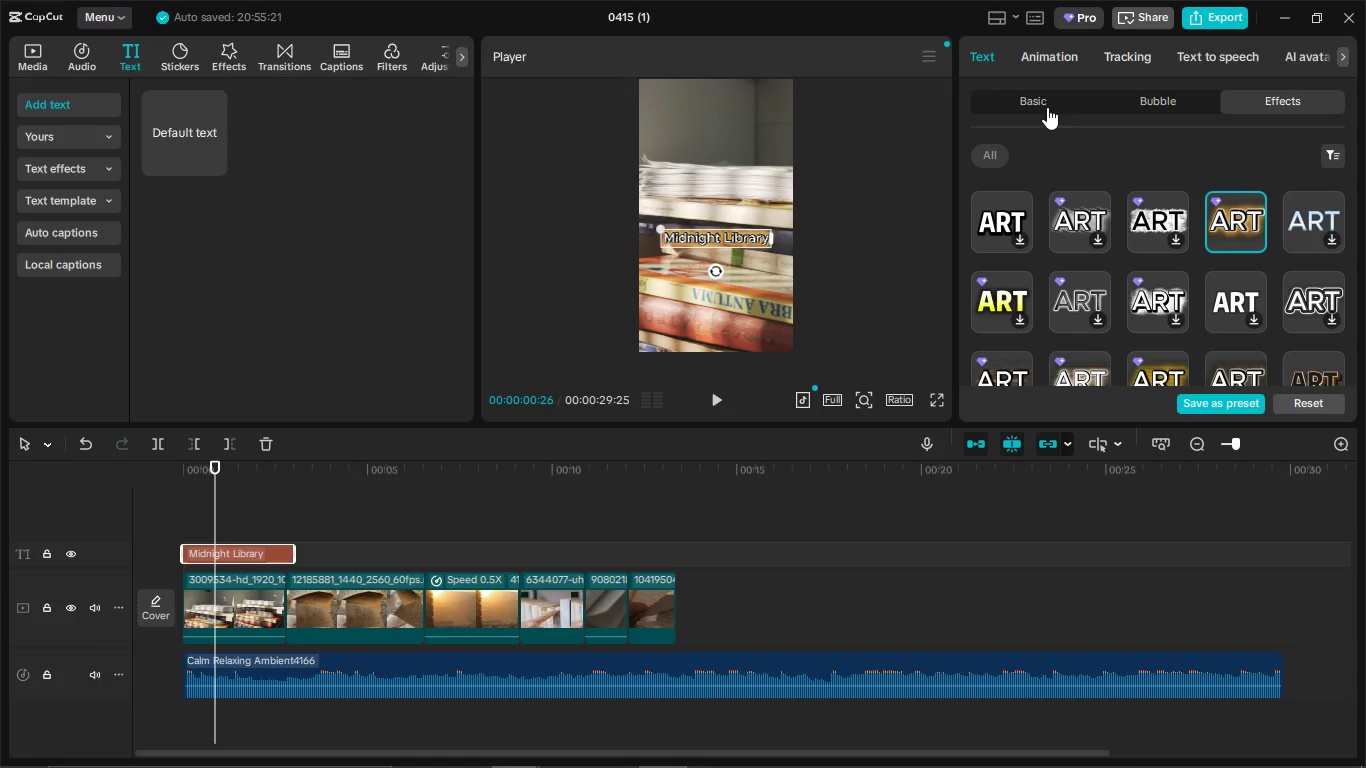 
scroll: coordinate [1281, 269], scroll_direction: down, amount: 4.0
 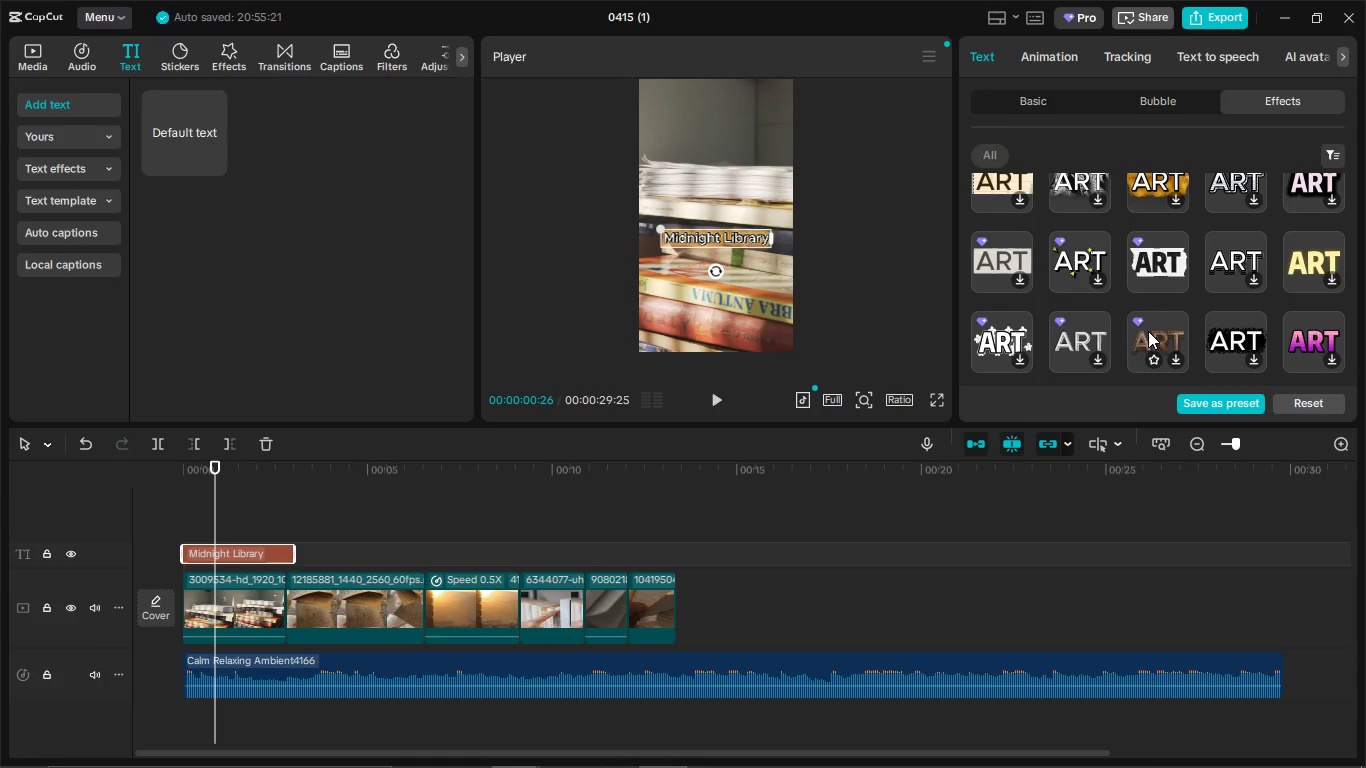 
left_click([1154, 331])
 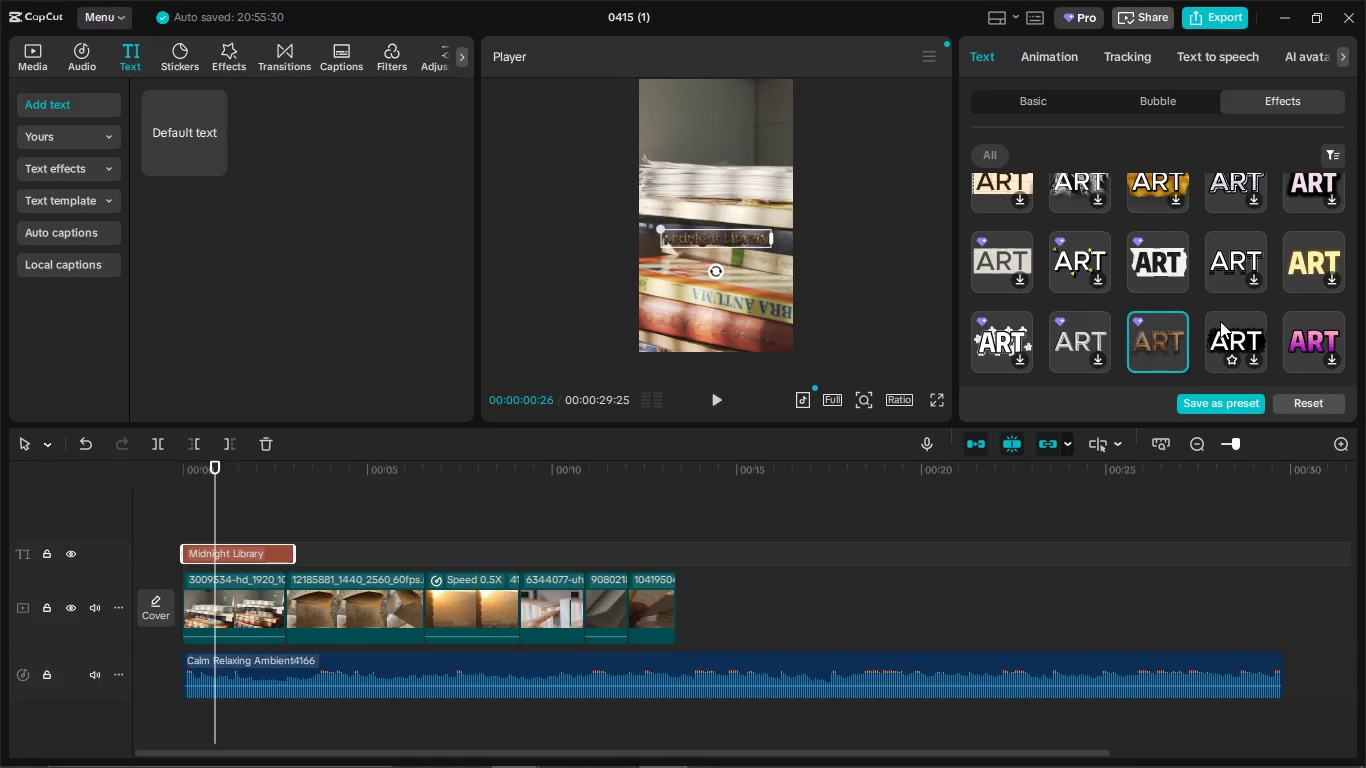 
scroll: coordinate [1187, 269], scroll_direction: up, amount: 7.0
 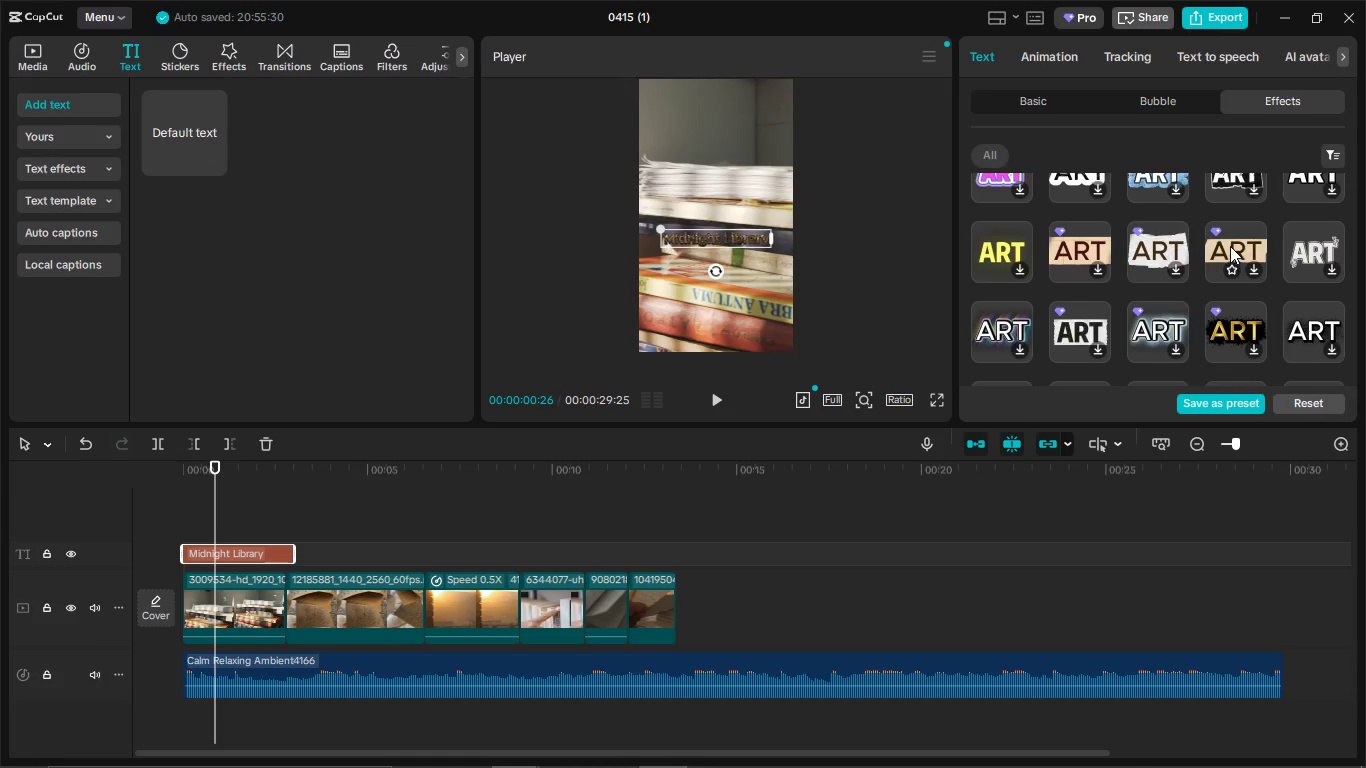 
left_click([1230, 246])
 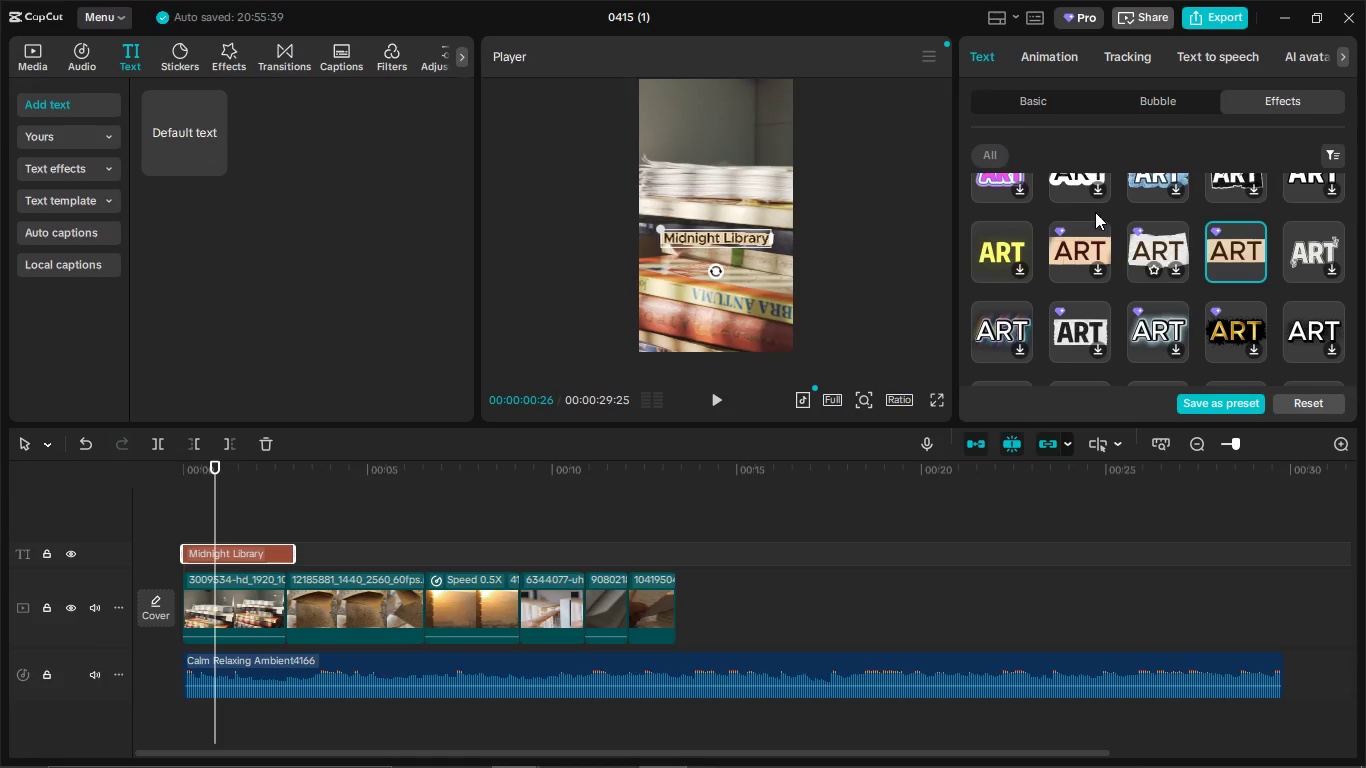 
left_click([1043, 105])
 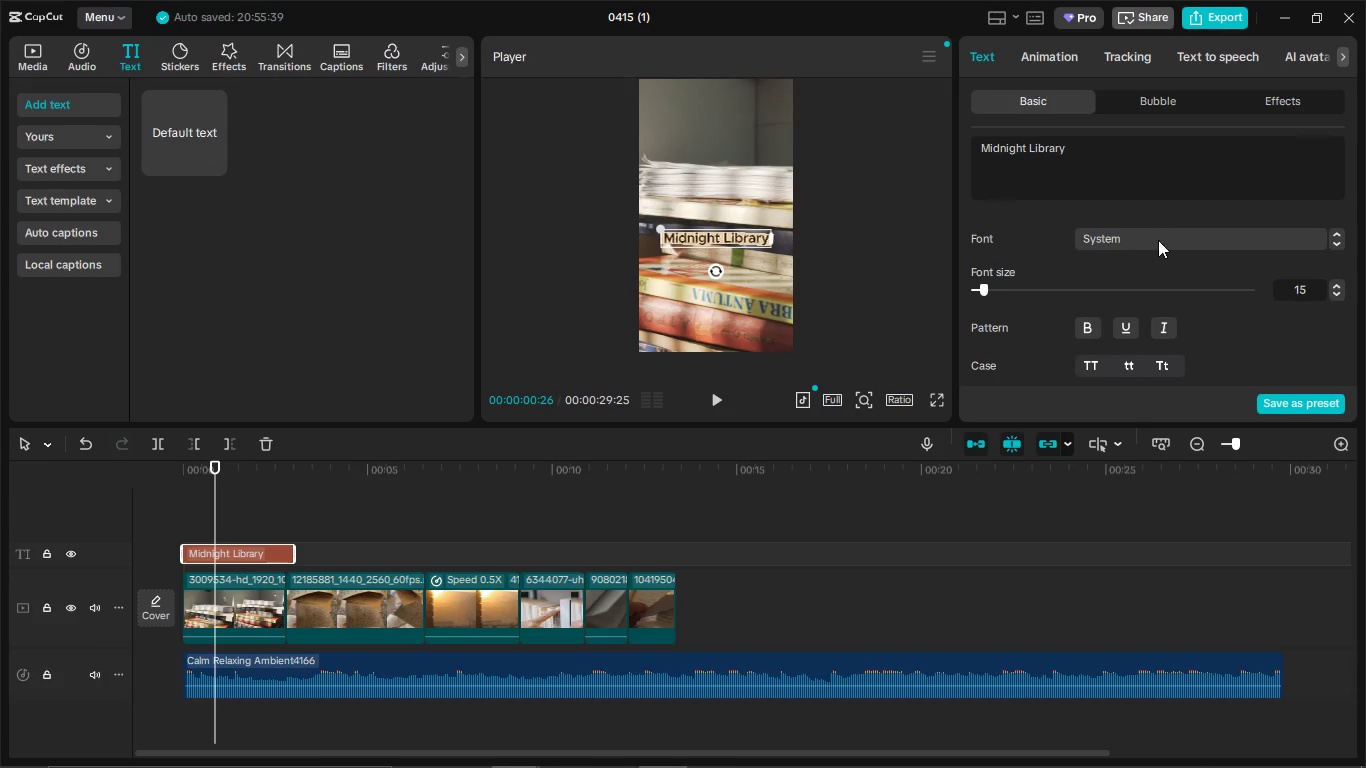 
scroll: coordinate [1054, 185], scroll_direction: up, amount: 5.0
 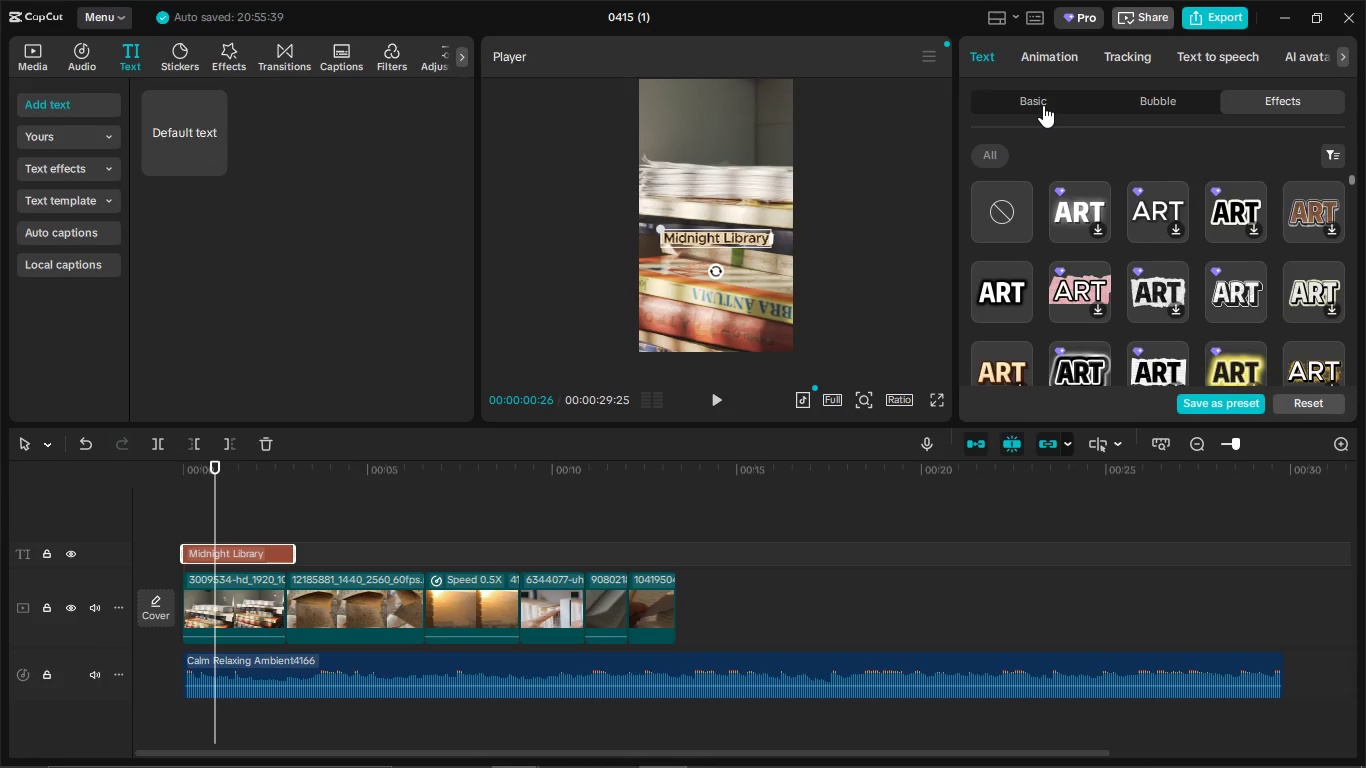 
left_click([1158, 245])
 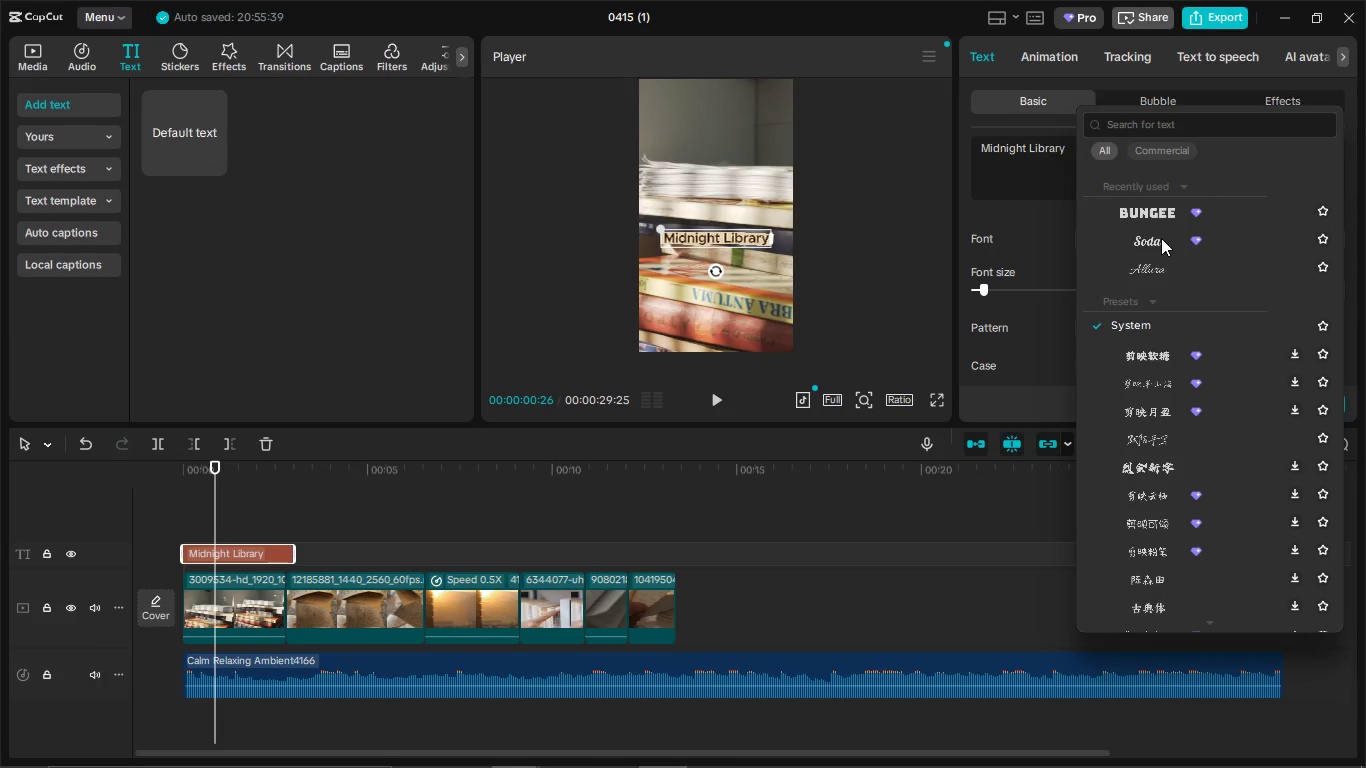 
wait(25.88)
 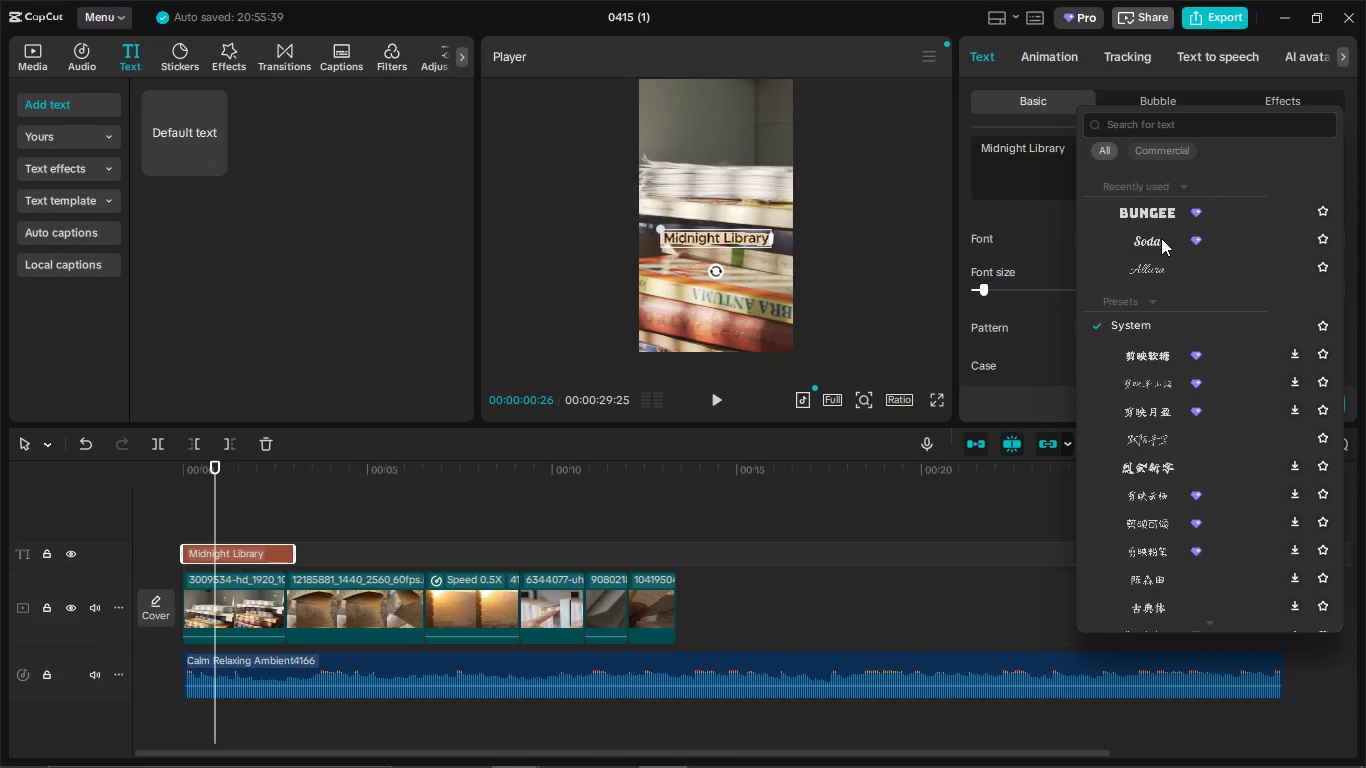 
left_click([1150, 247])
 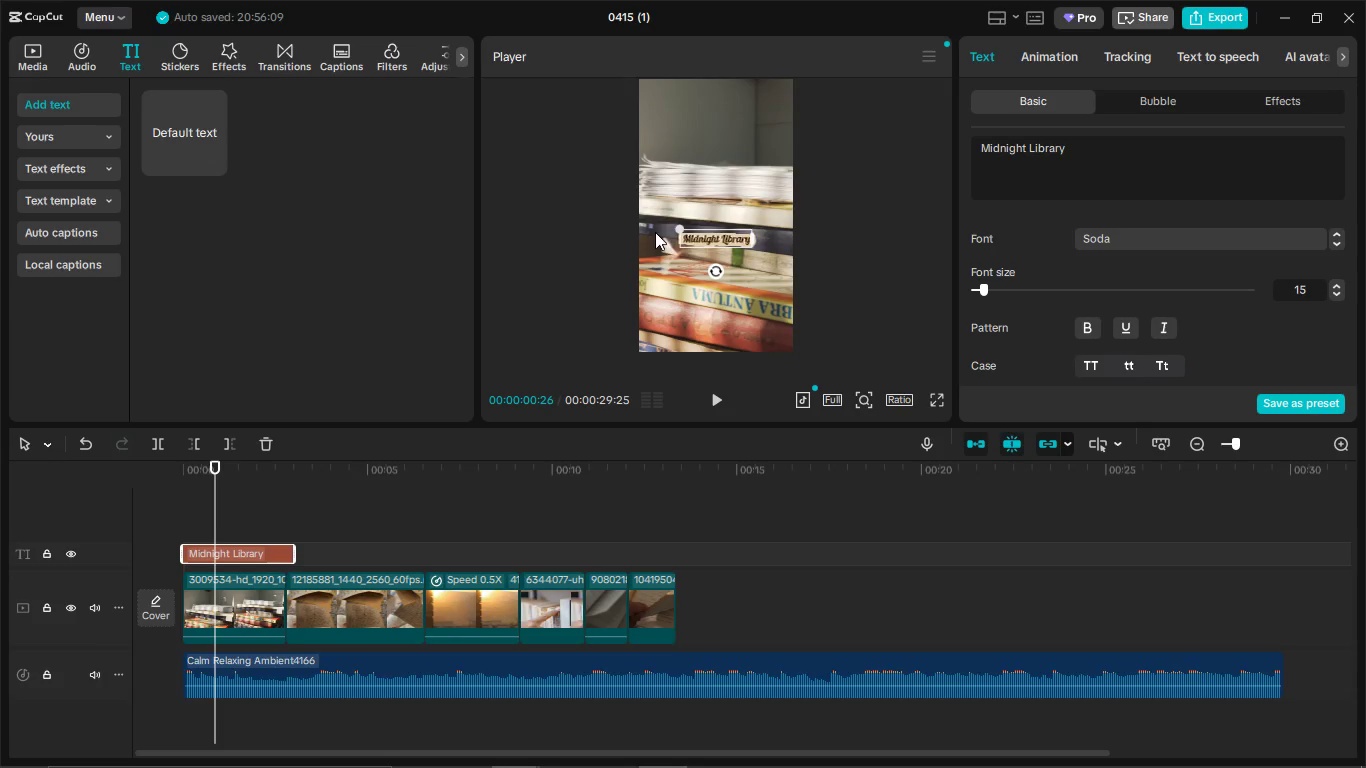 
left_click_drag(start_coordinate=[679, 224], to_coordinate=[660, 221])
 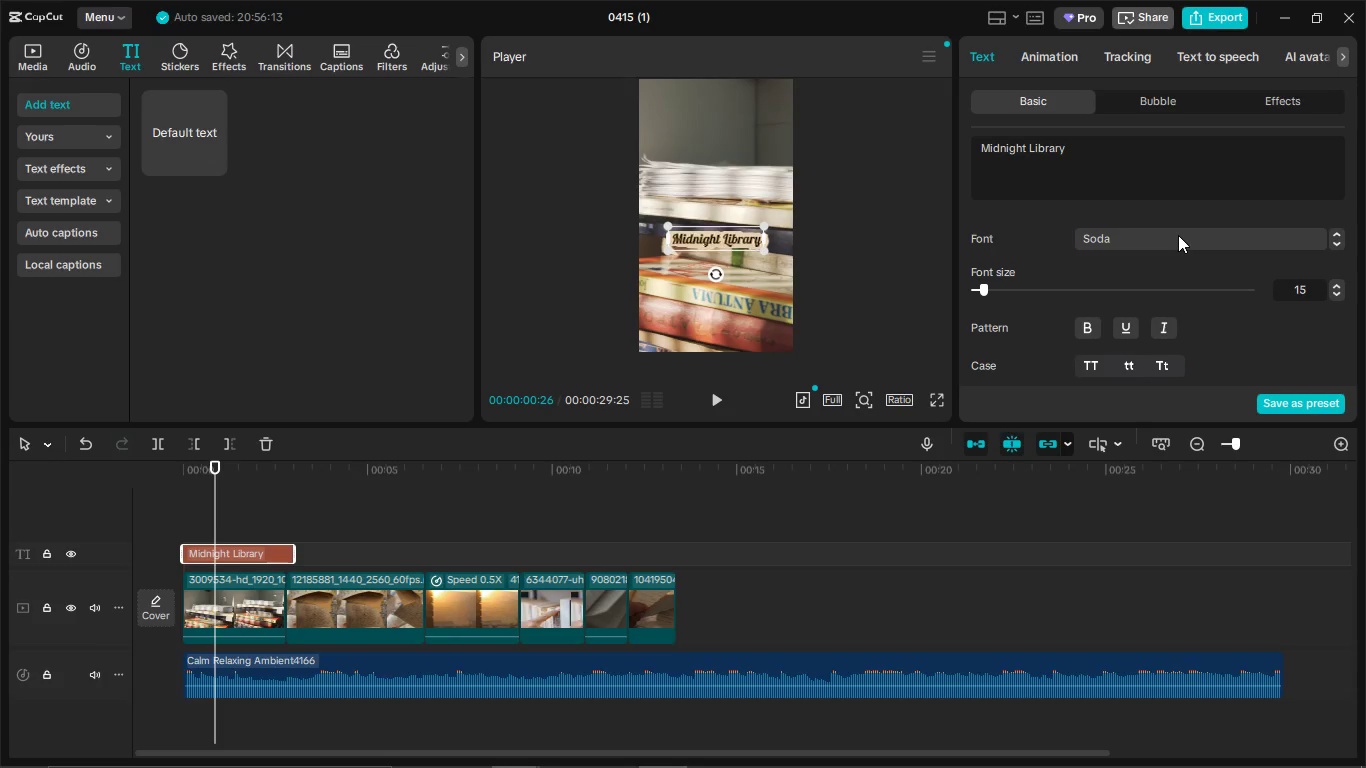 
left_click([1178, 235])
 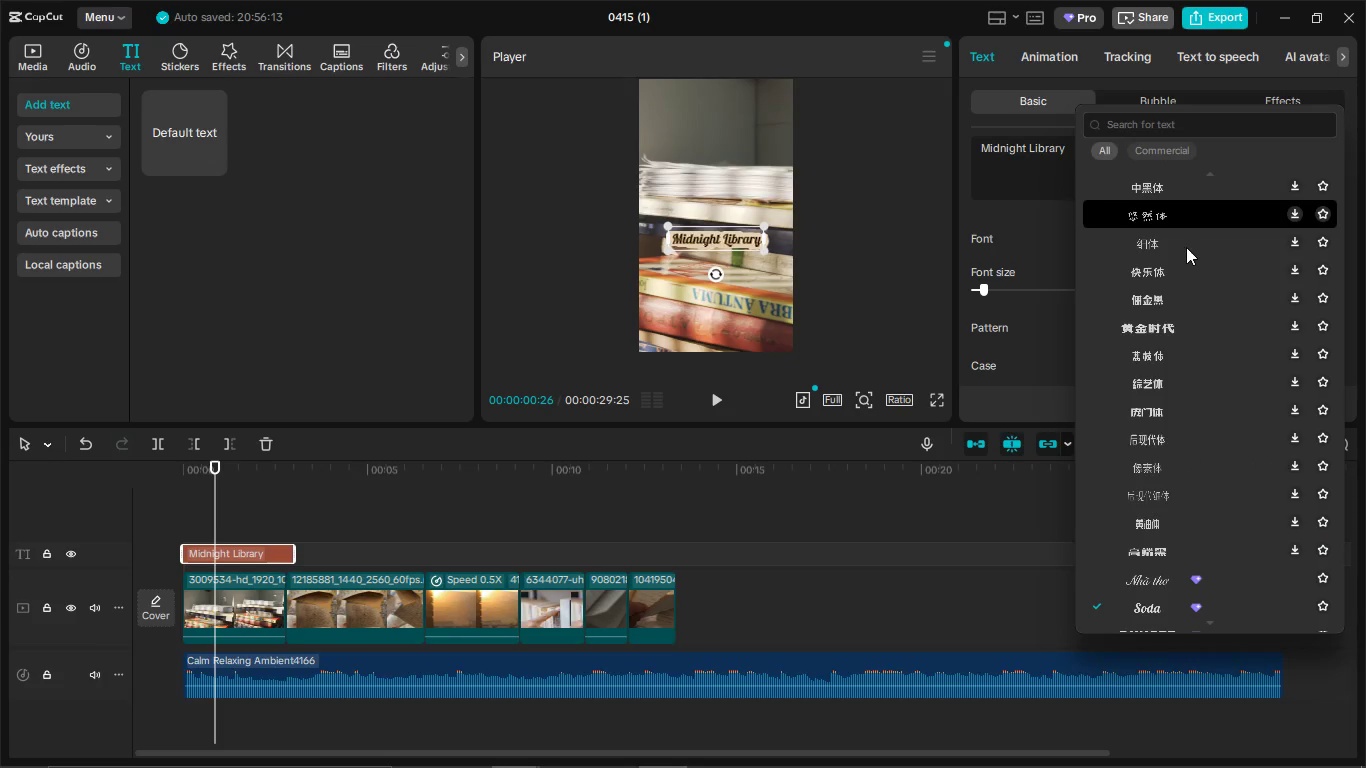 
scroll: coordinate [1176, 338], scroll_direction: down, amount: 5.0
 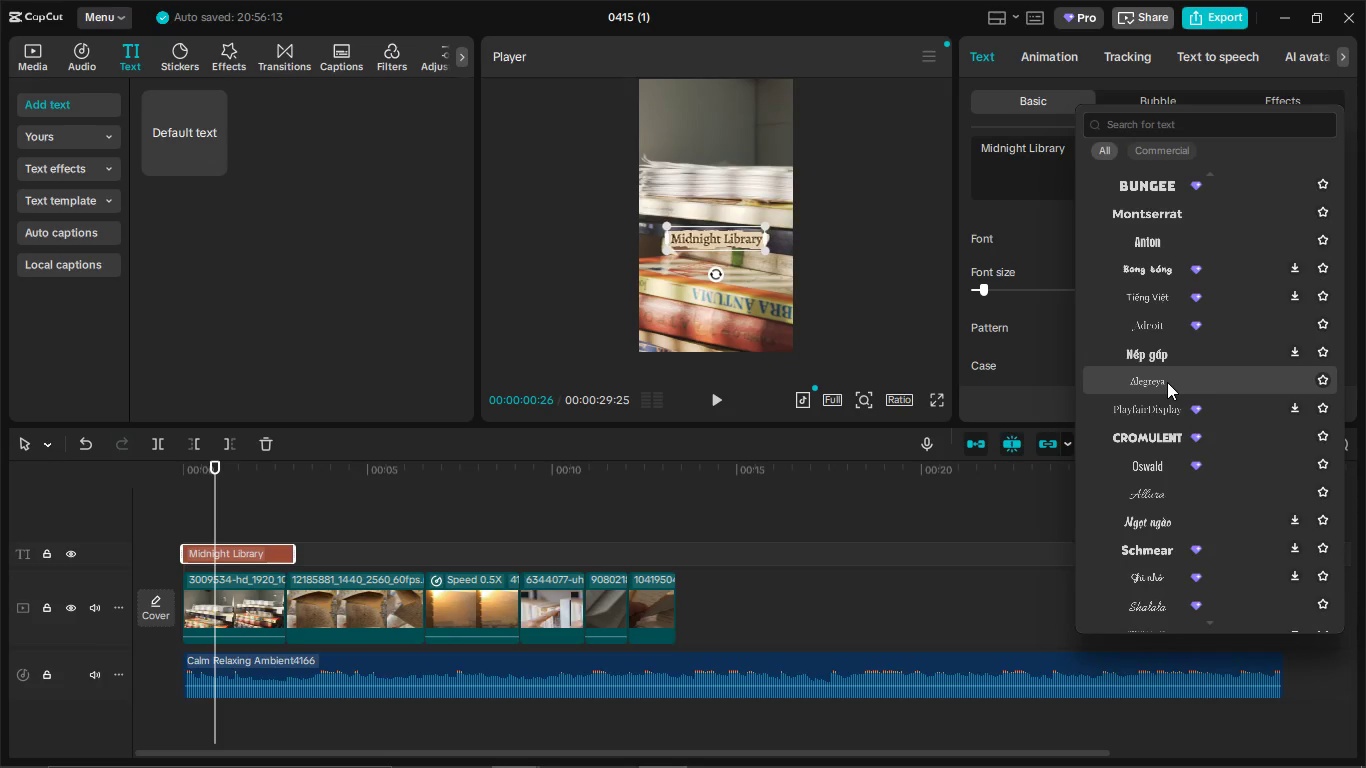 
left_click([1167, 382])
 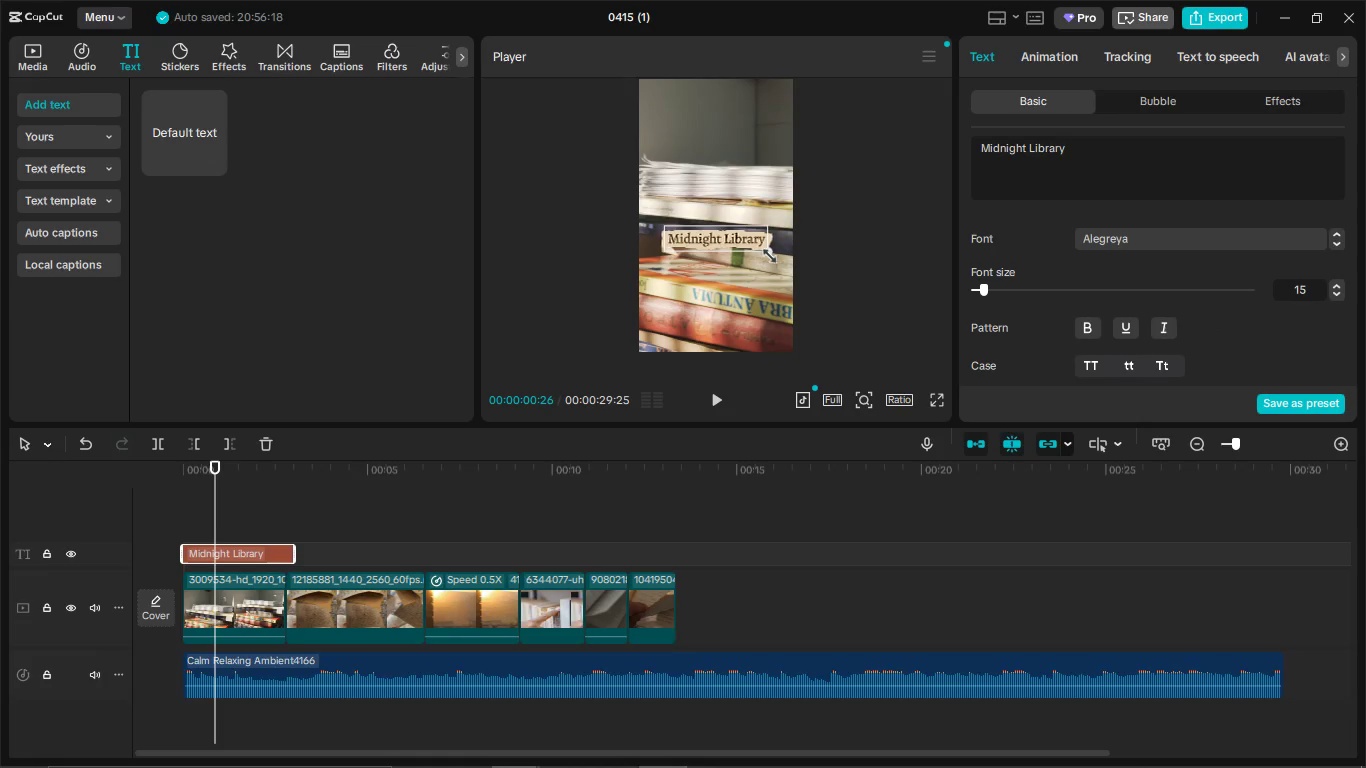 
left_click_drag(start_coordinate=[733, 241], to_coordinate=[731, 218])
 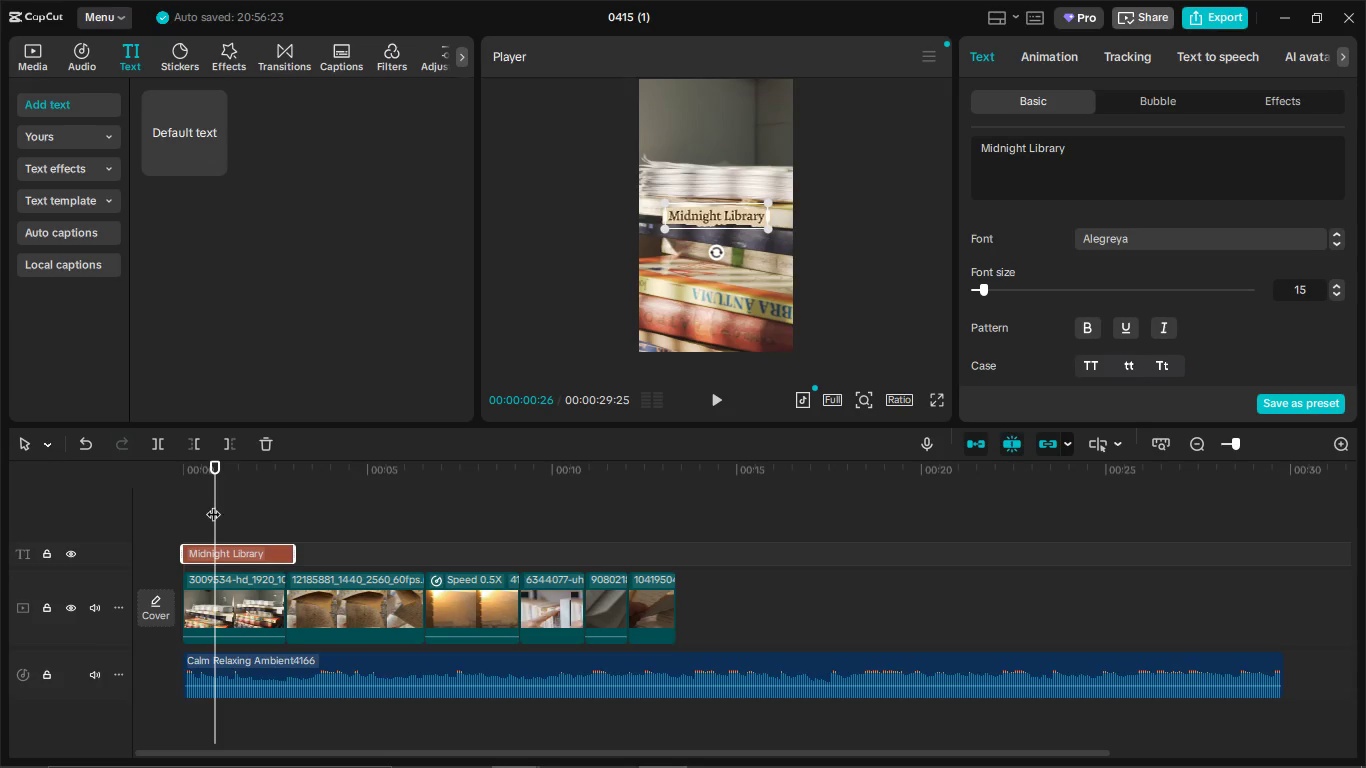 
left_click_drag(start_coordinate=[209, 504], to_coordinate=[175, 509])
 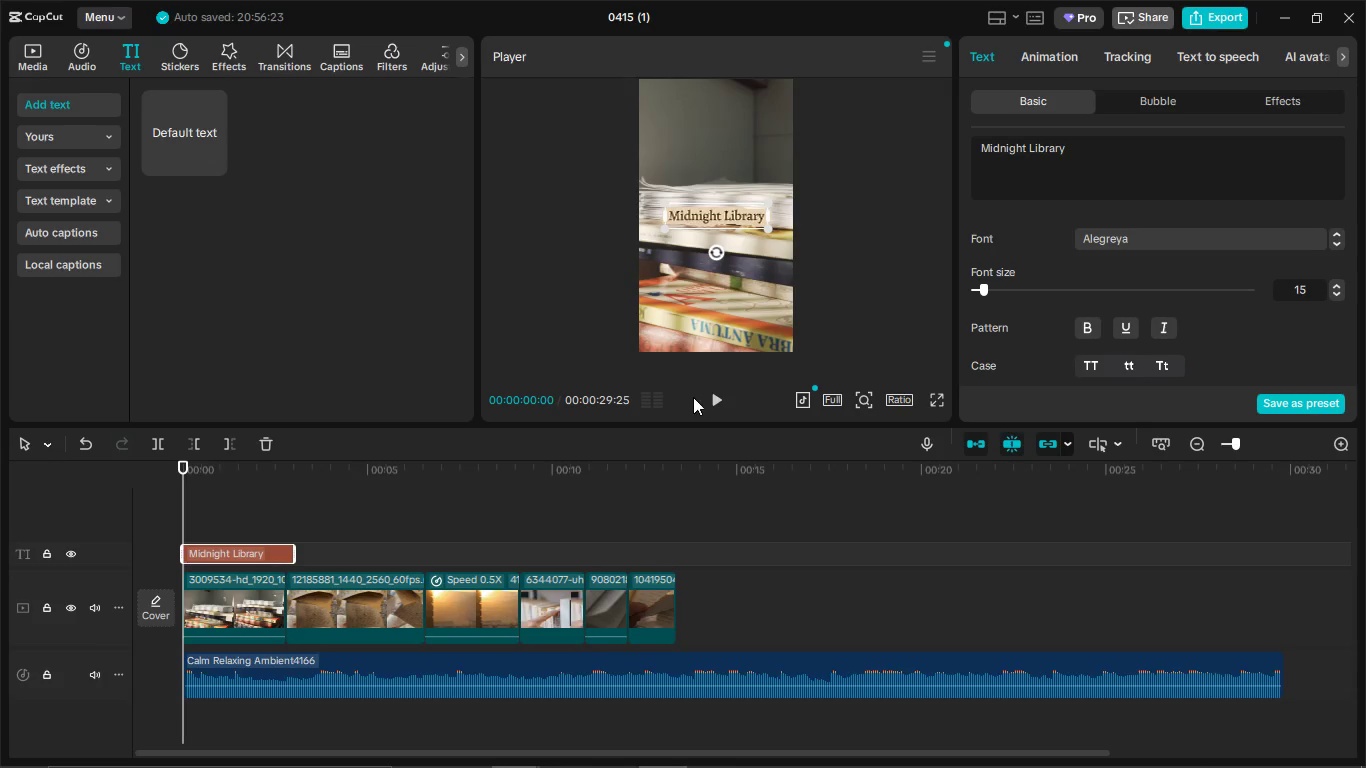 
left_click([714, 398])
 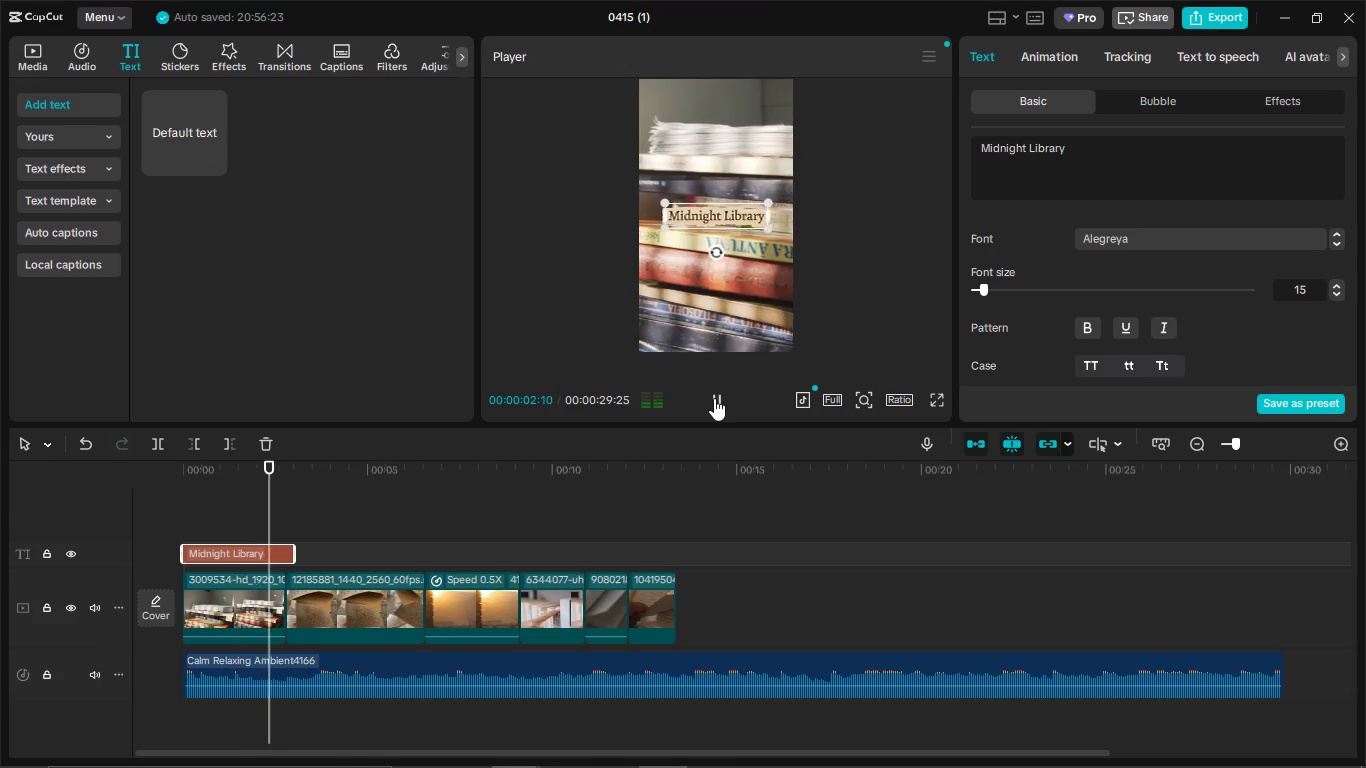 
left_click([714, 398])
 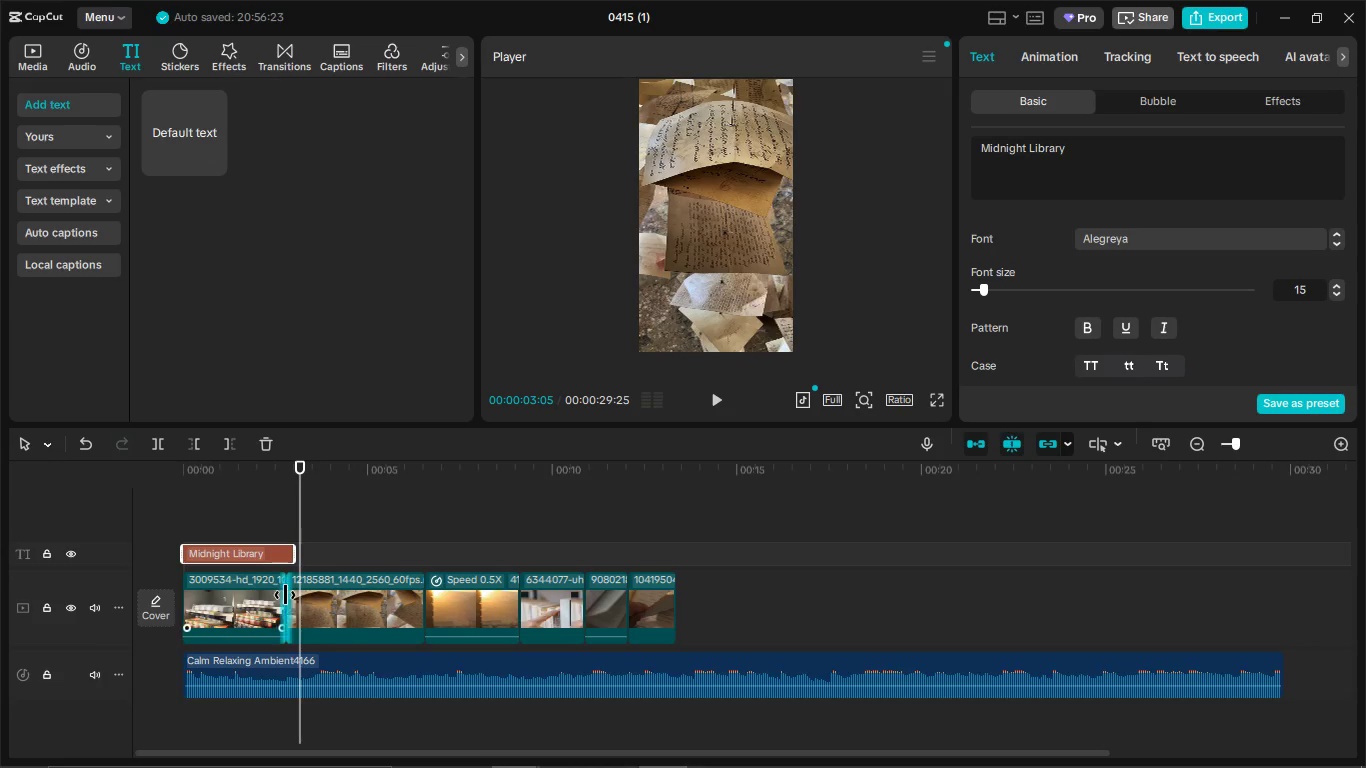 
left_click([285, 593])
 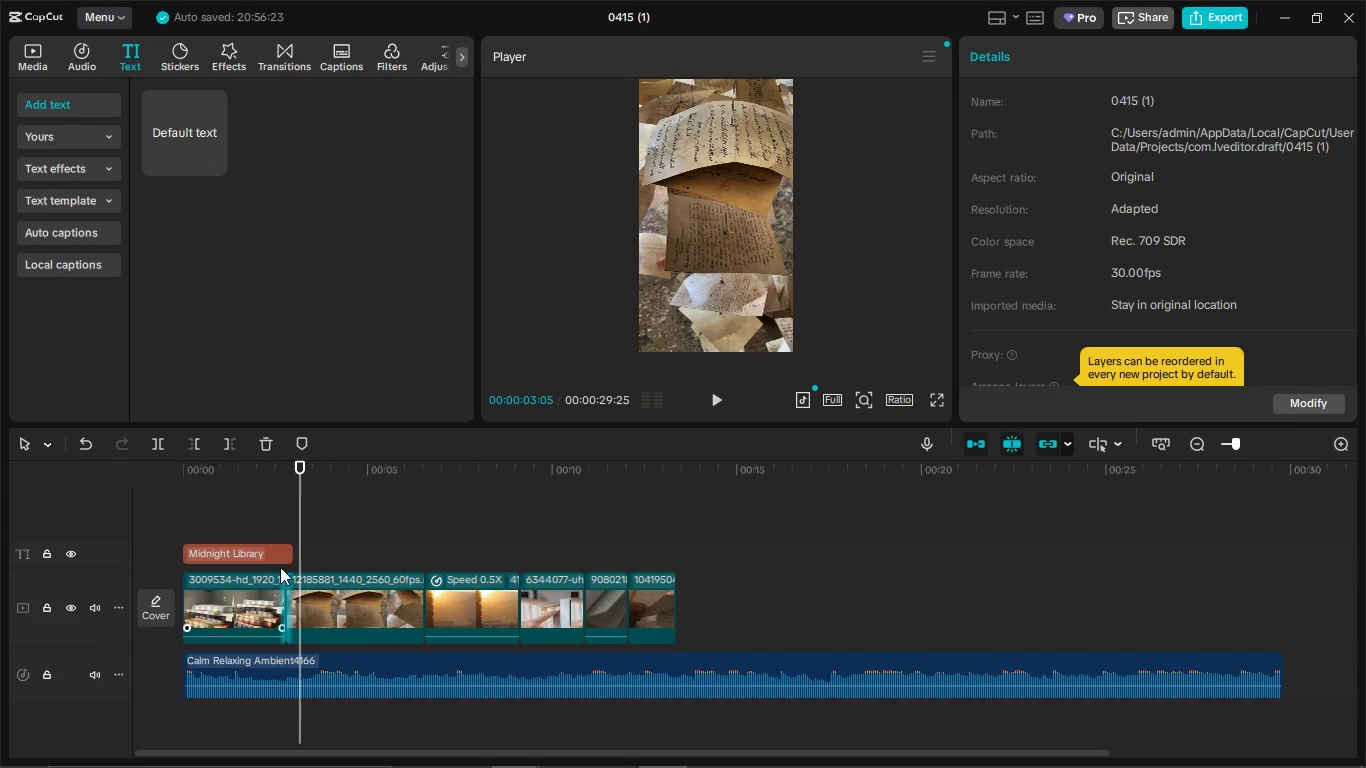 
double_click([282, 555])
 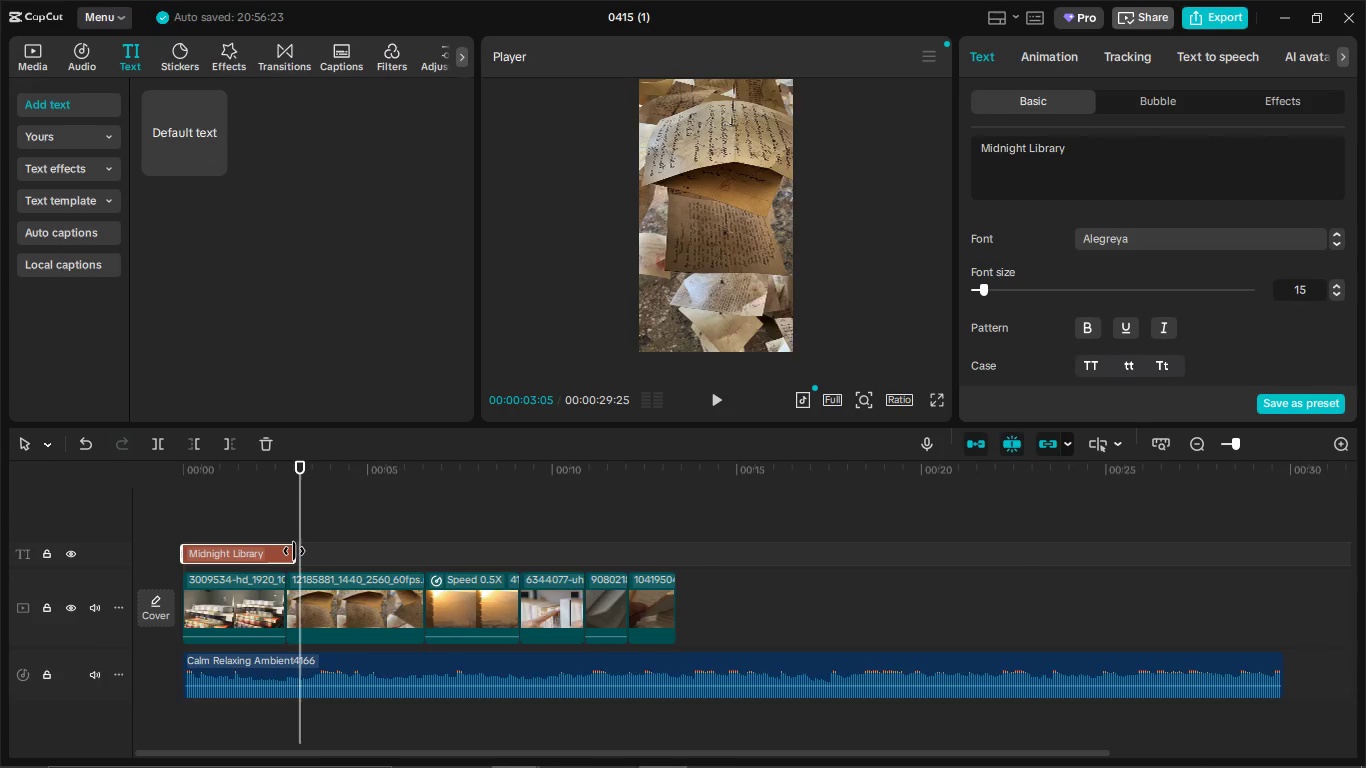 
left_click_drag(start_coordinate=[294, 551], to_coordinate=[284, 550])
 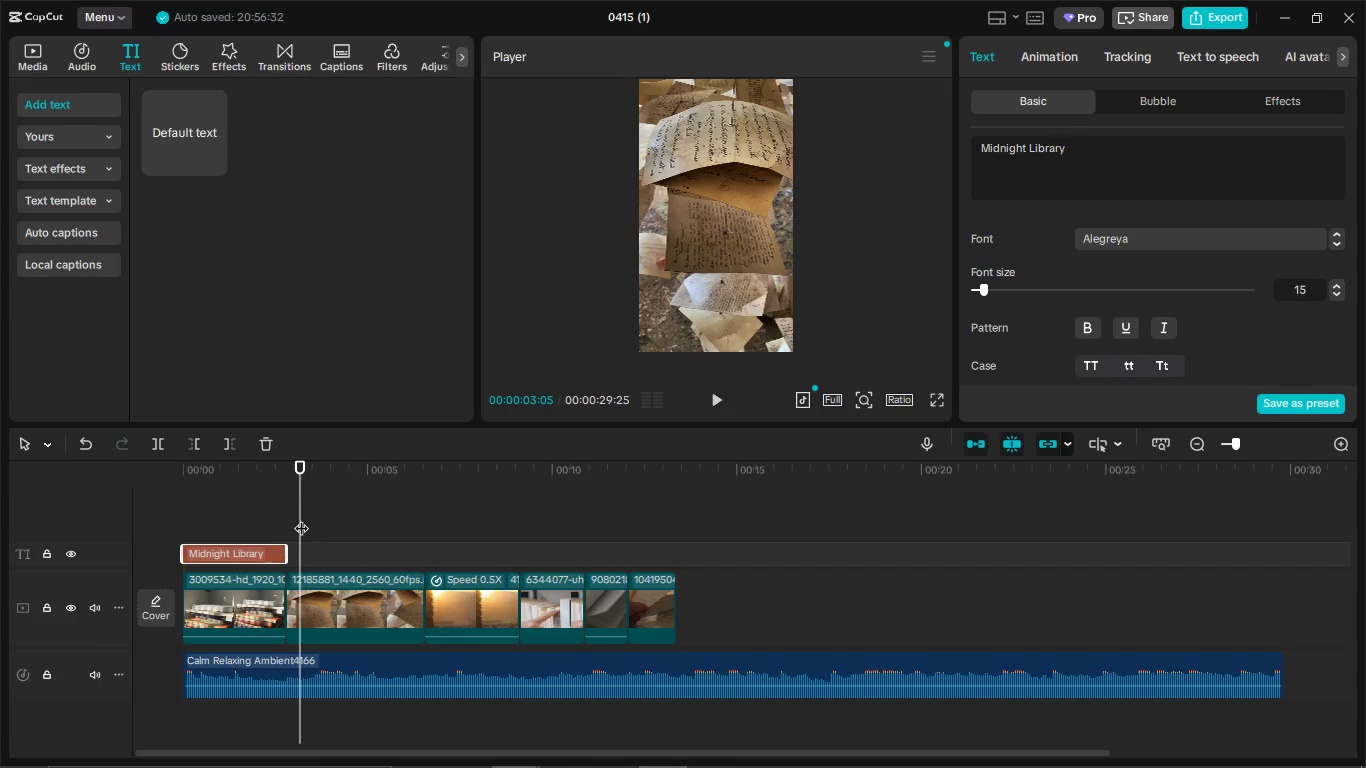 
left_click_drag(start_coordinate=[301, 518], to_coordinate=[82, 532])
 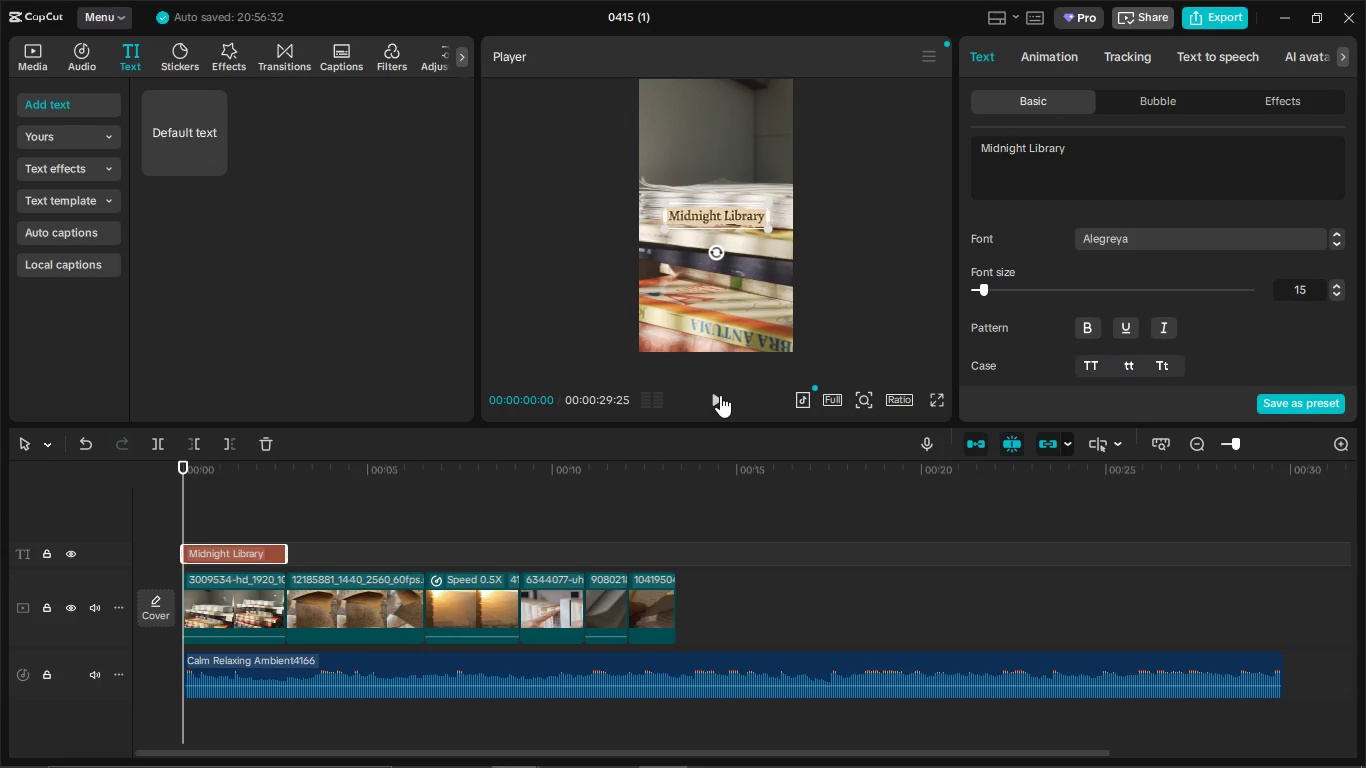 
left_click([717, 398])
 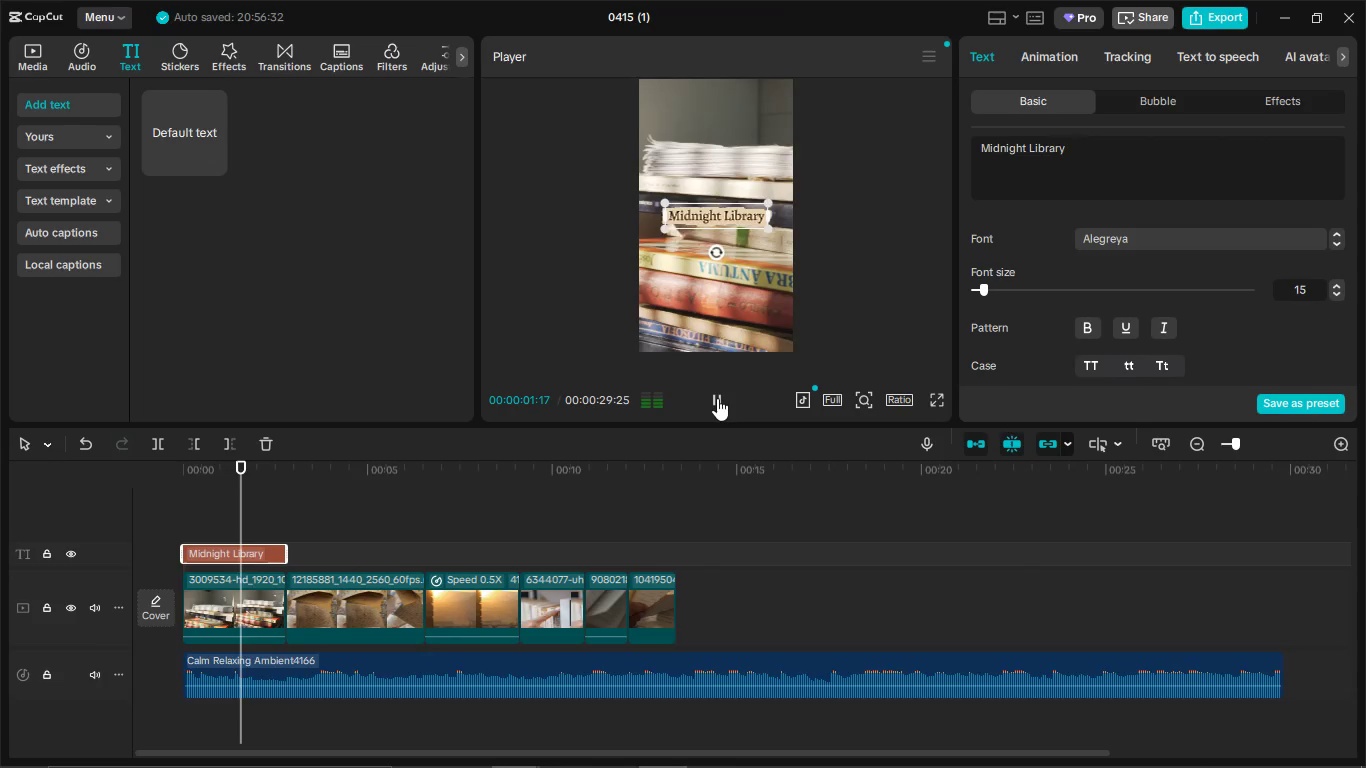 
left_click([839, 323])
 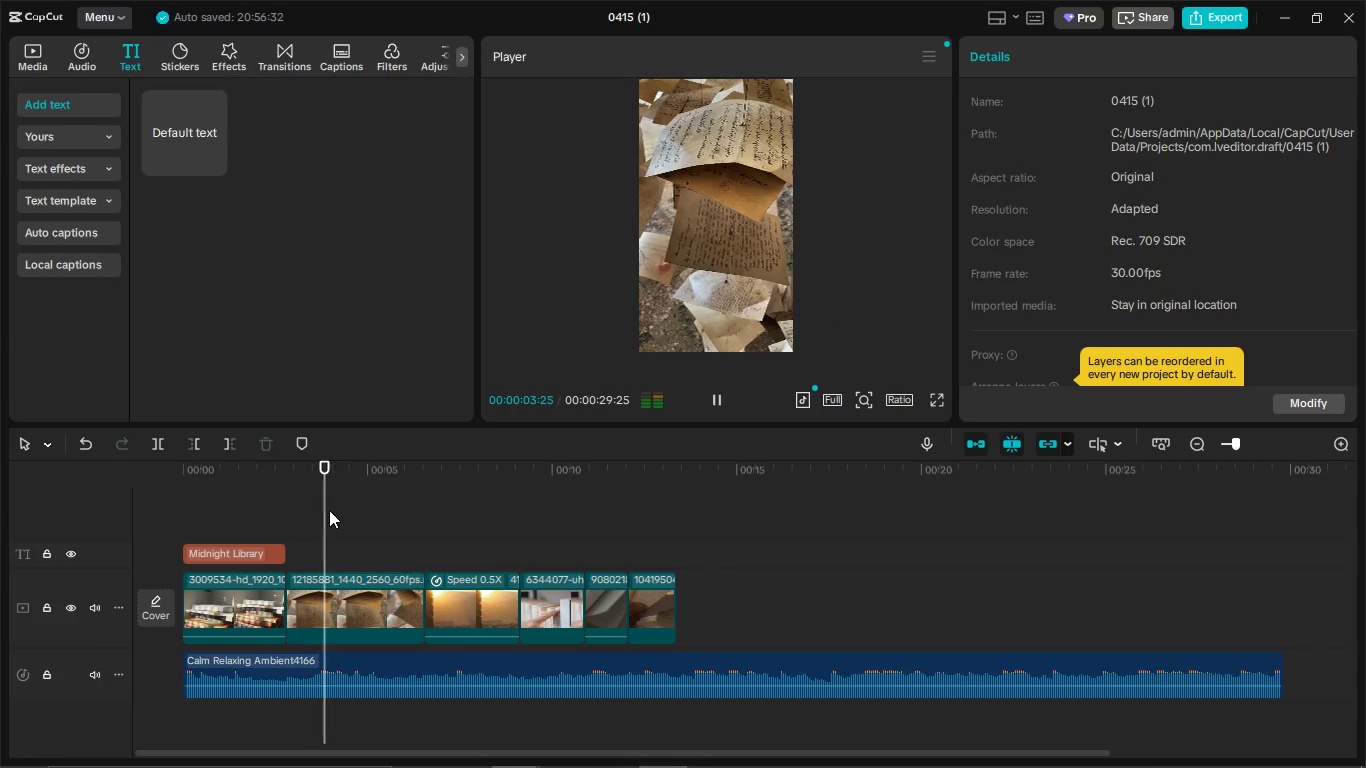 
left_click_drag(start_coordinate=[328, 510], to_coordinate=[142, 536])
 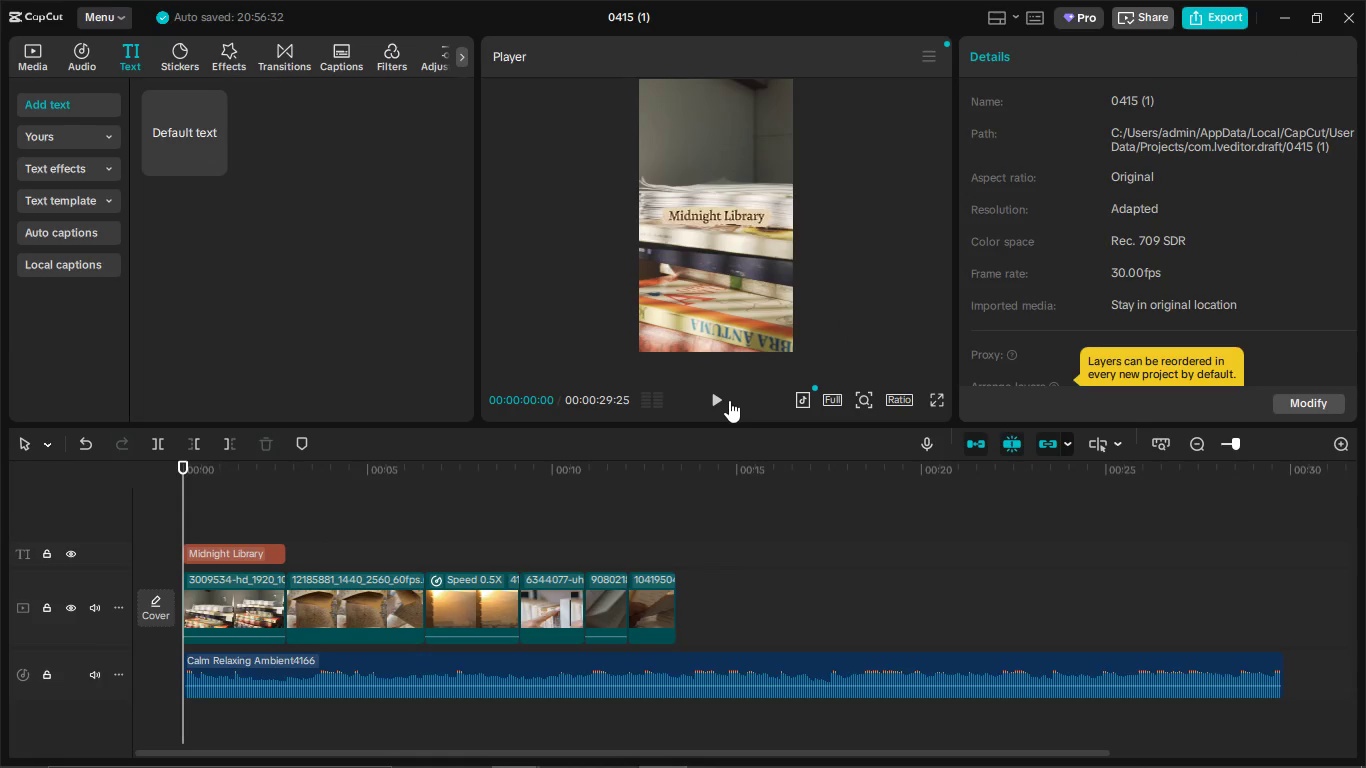 
left_click([722, 398])
 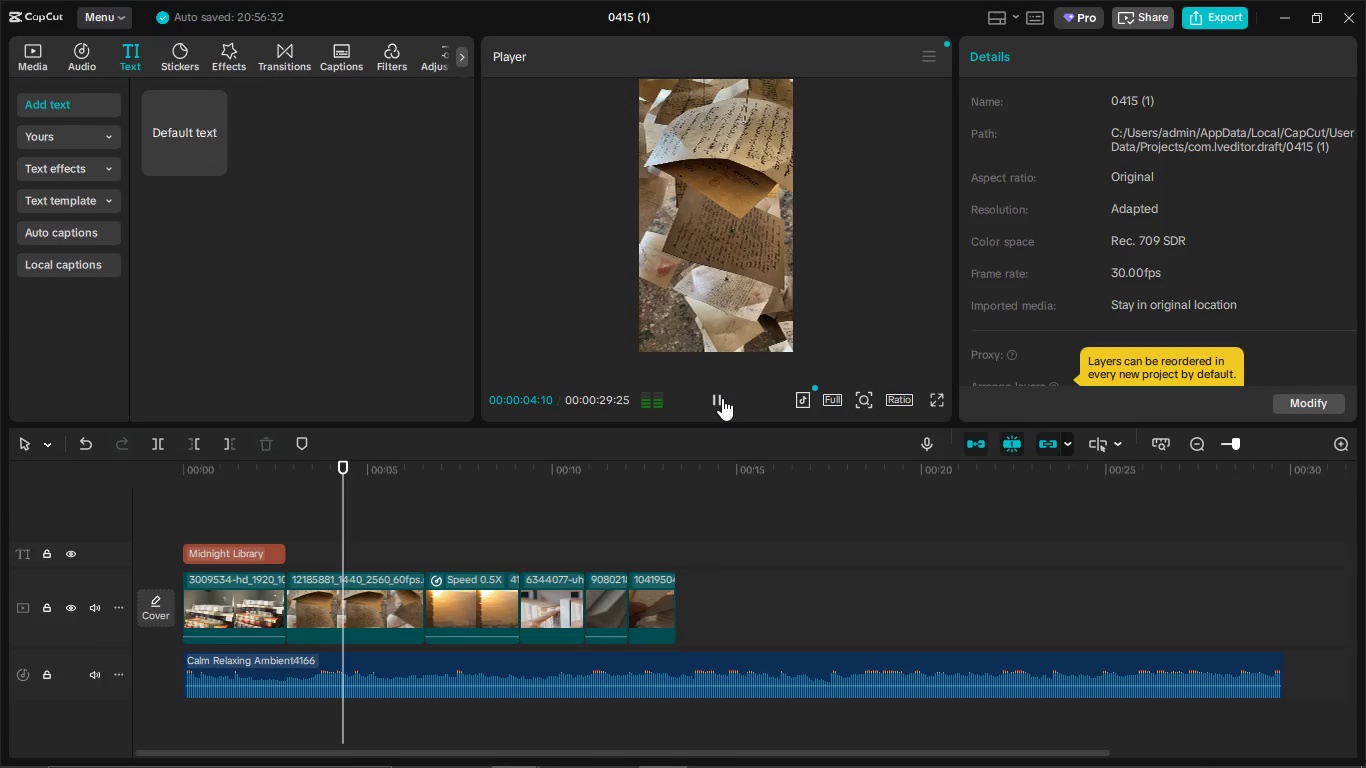 
wait(5.89)
 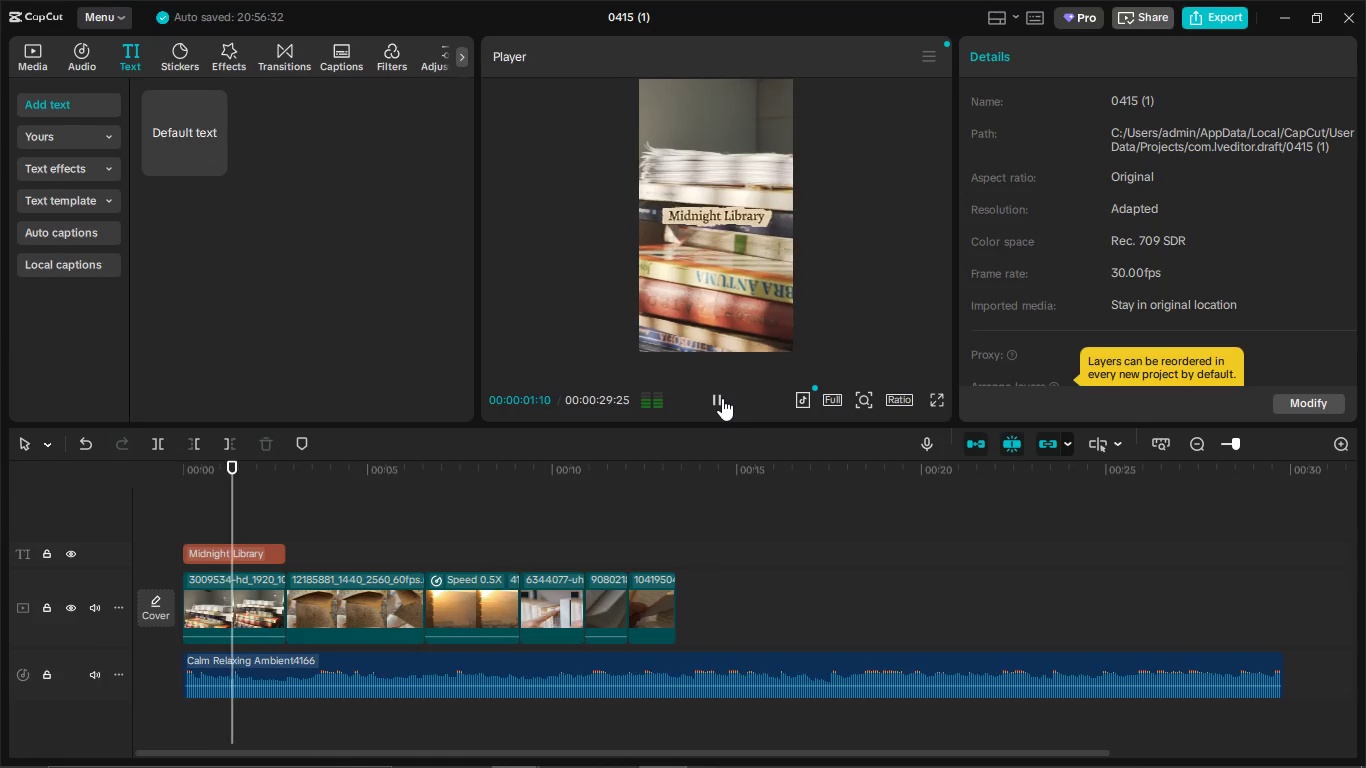 
left_click([722, 398])
 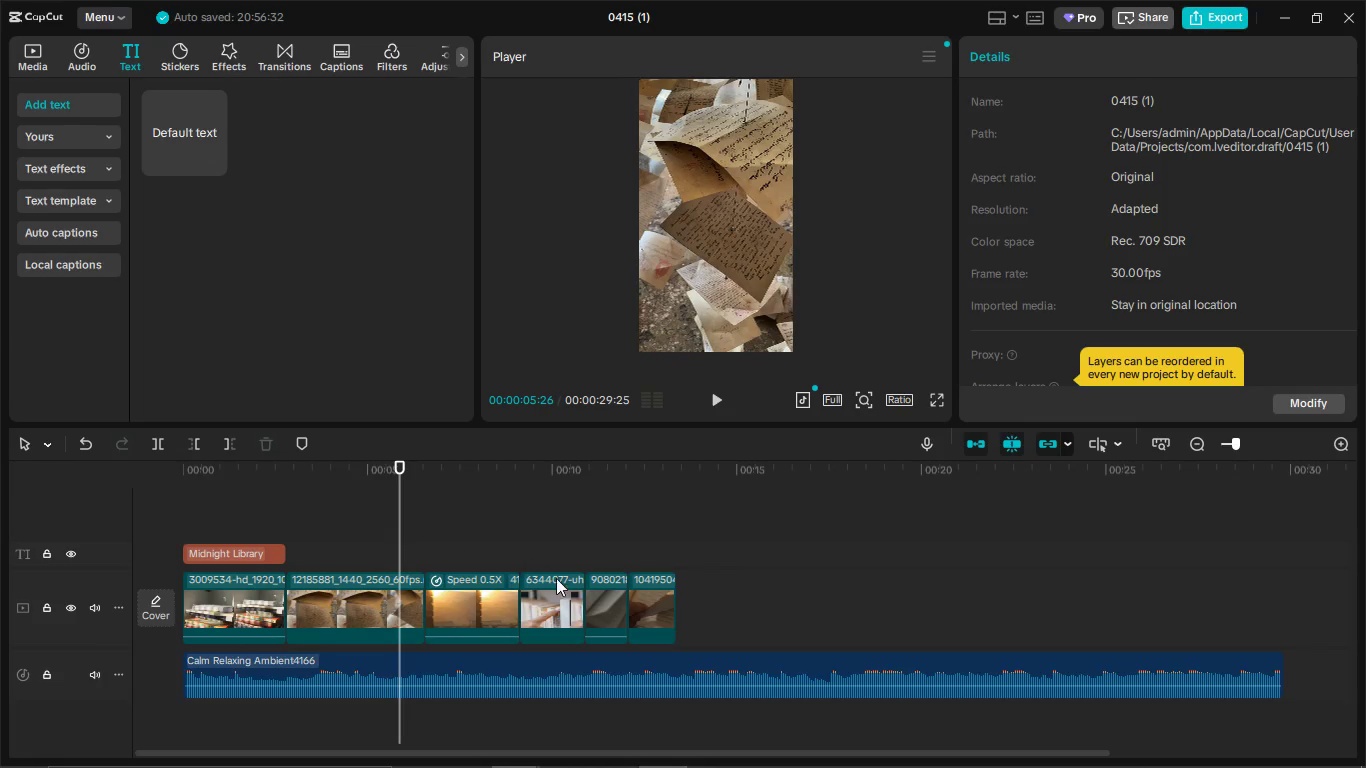 
left_click_drag(start_coordinate=[559, 608], to_coordinate=[305, 615])
 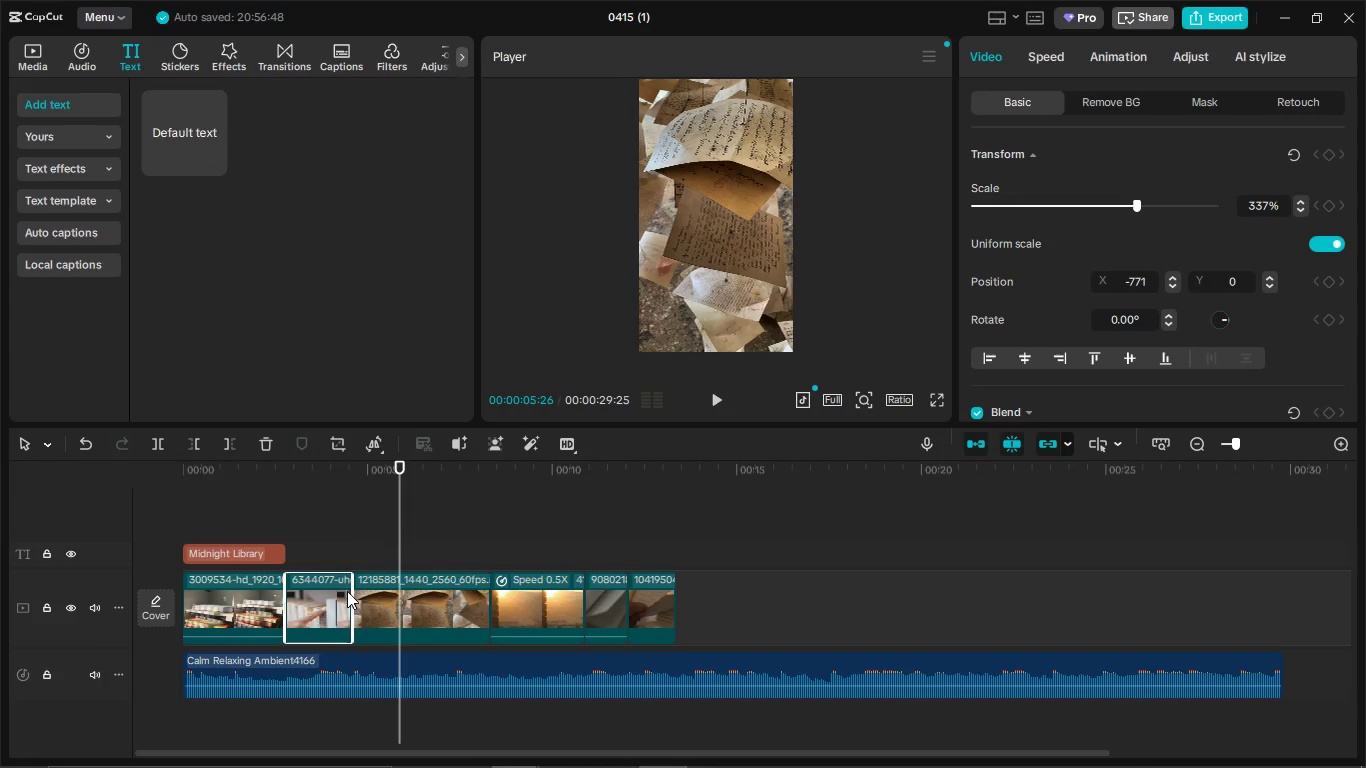 
left_click_drag(start_coordinate=[351, 593], to_coordinate=[393, 591])
 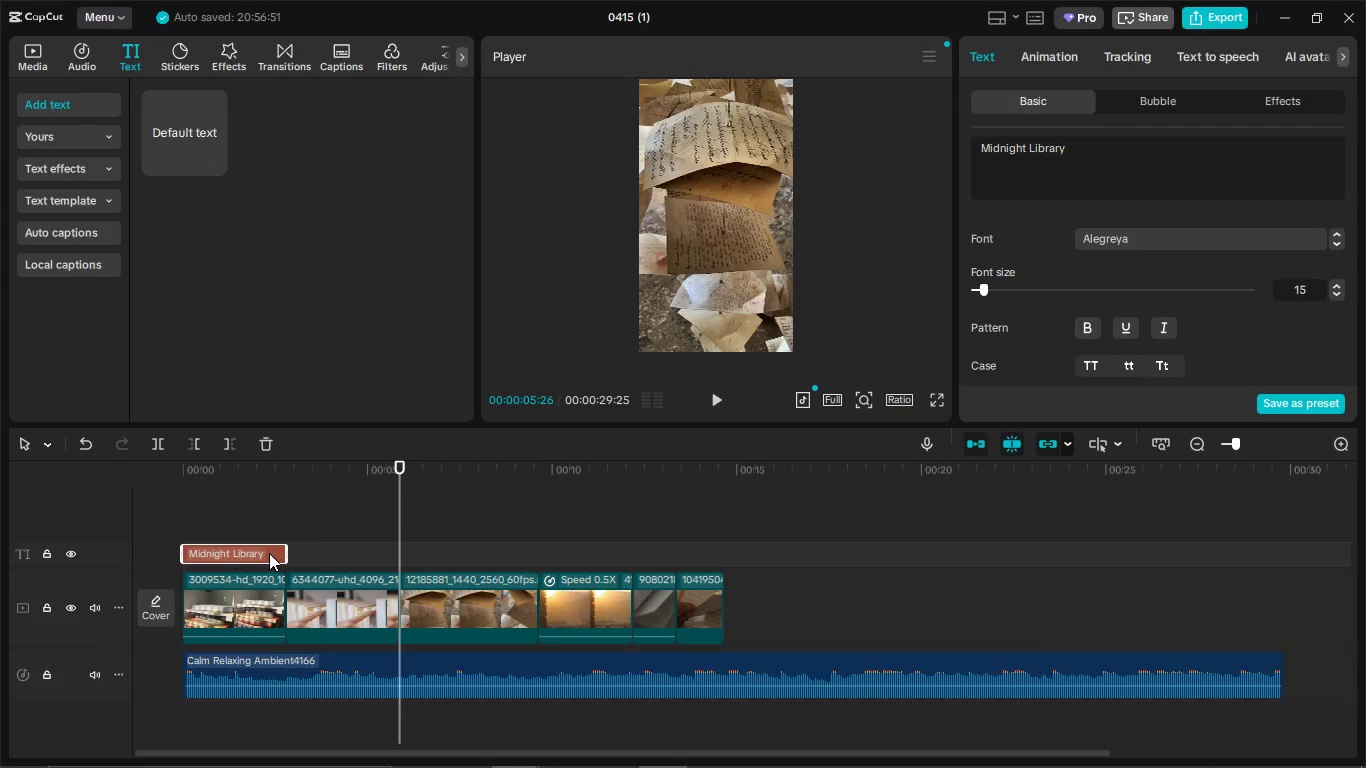 
key(Control+C)
 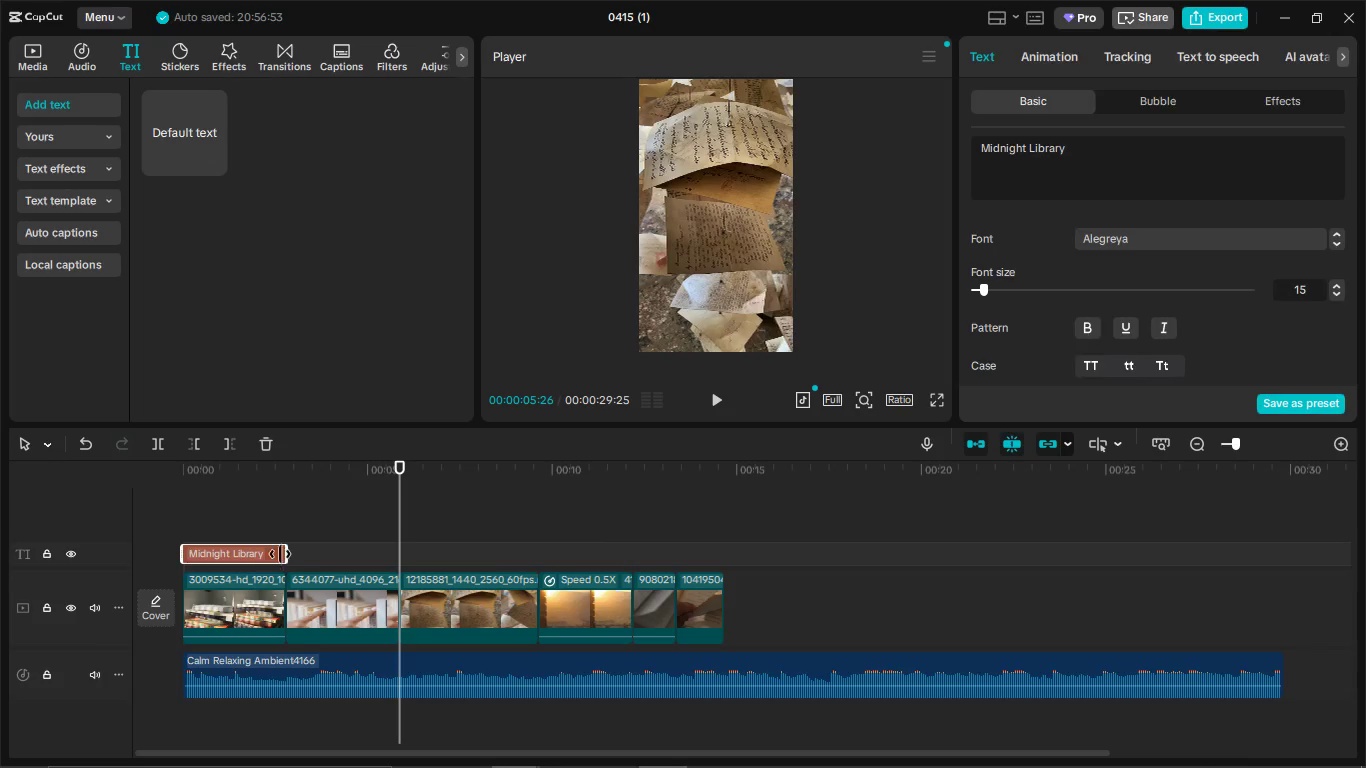 
key(Control+V)
 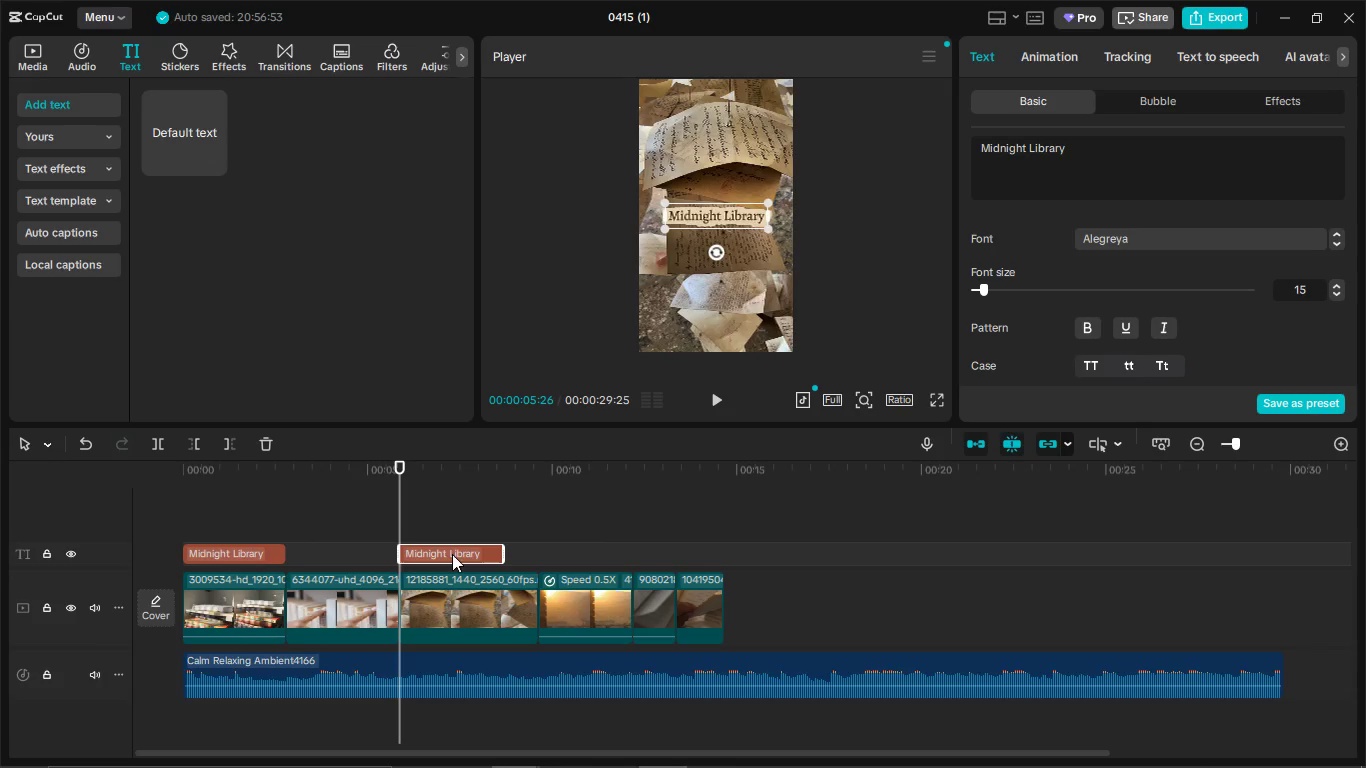 
left_click_drag(start_coordinate=[452, 553], to_coordinate=[338, 557])
 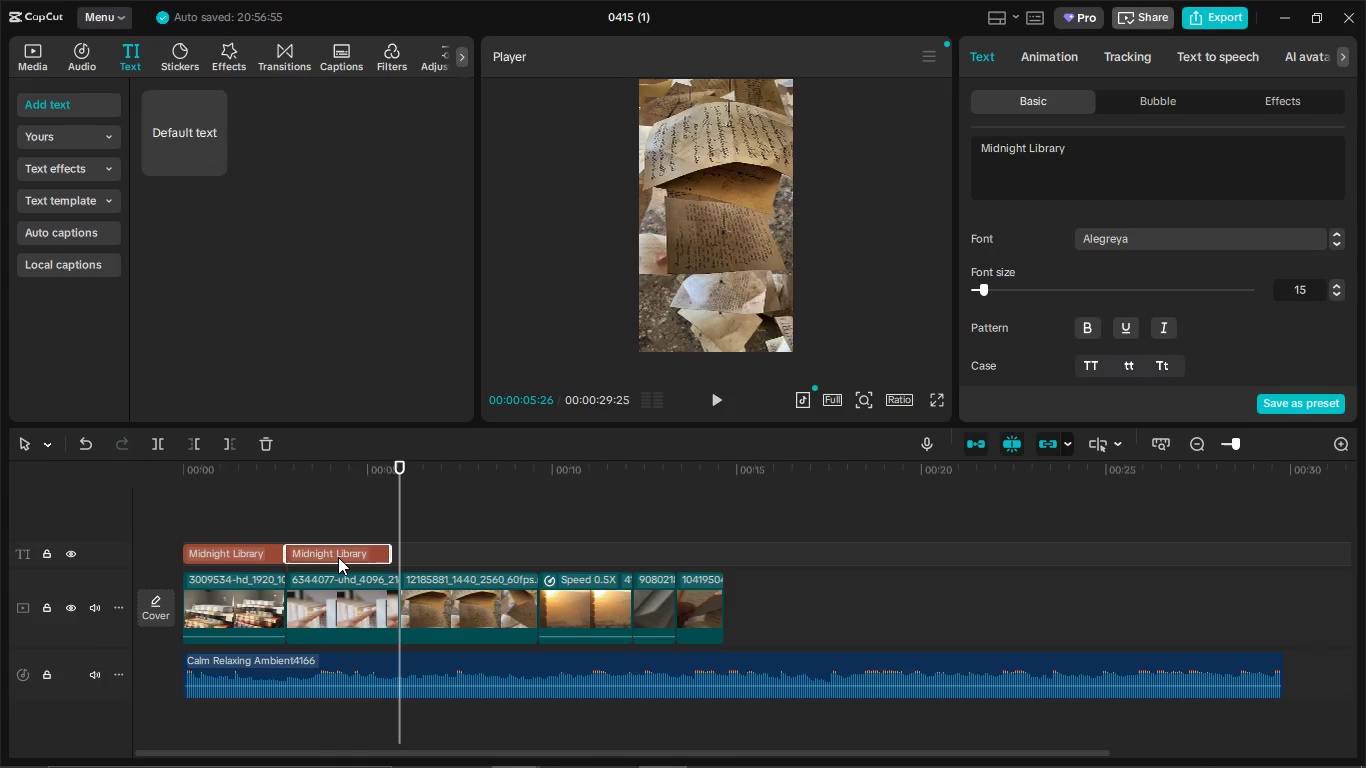 
key(Alt+AltLeft)
 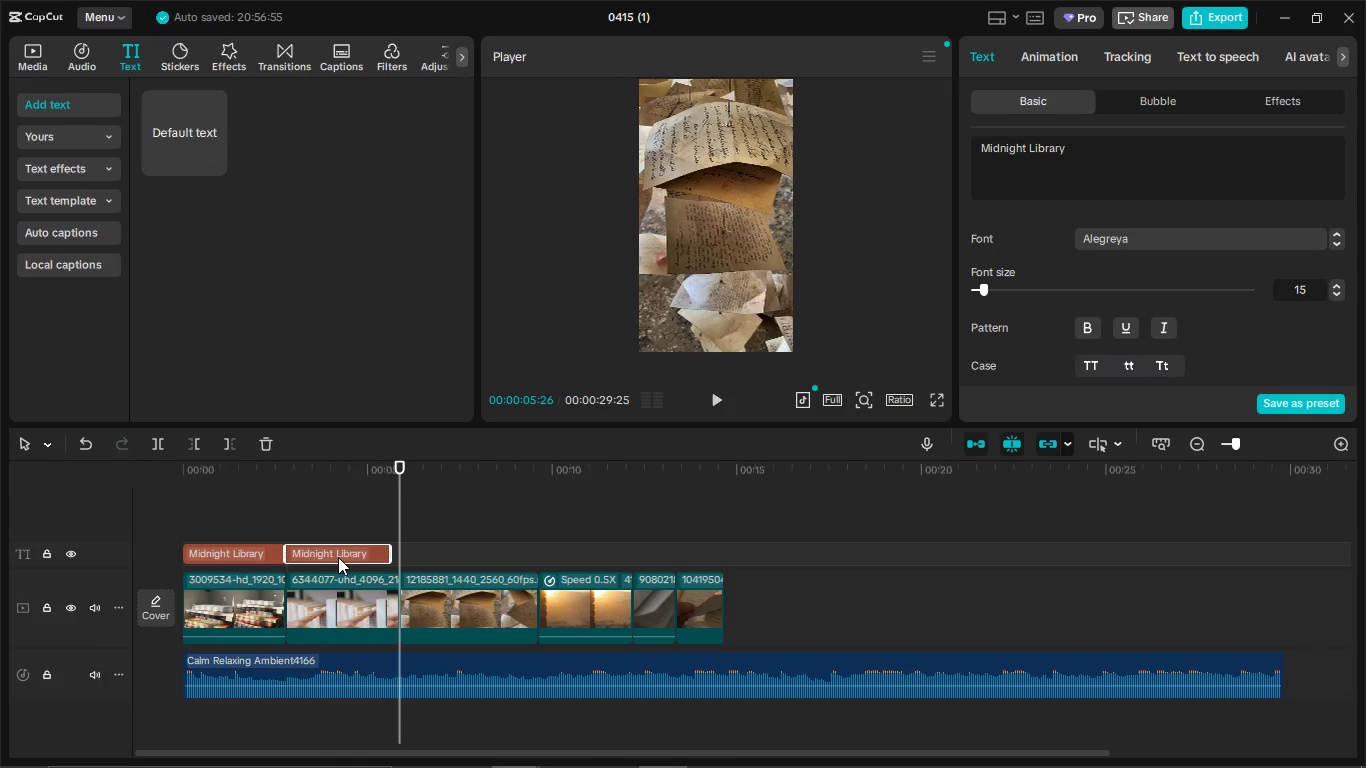 
key(Alt+Tab)